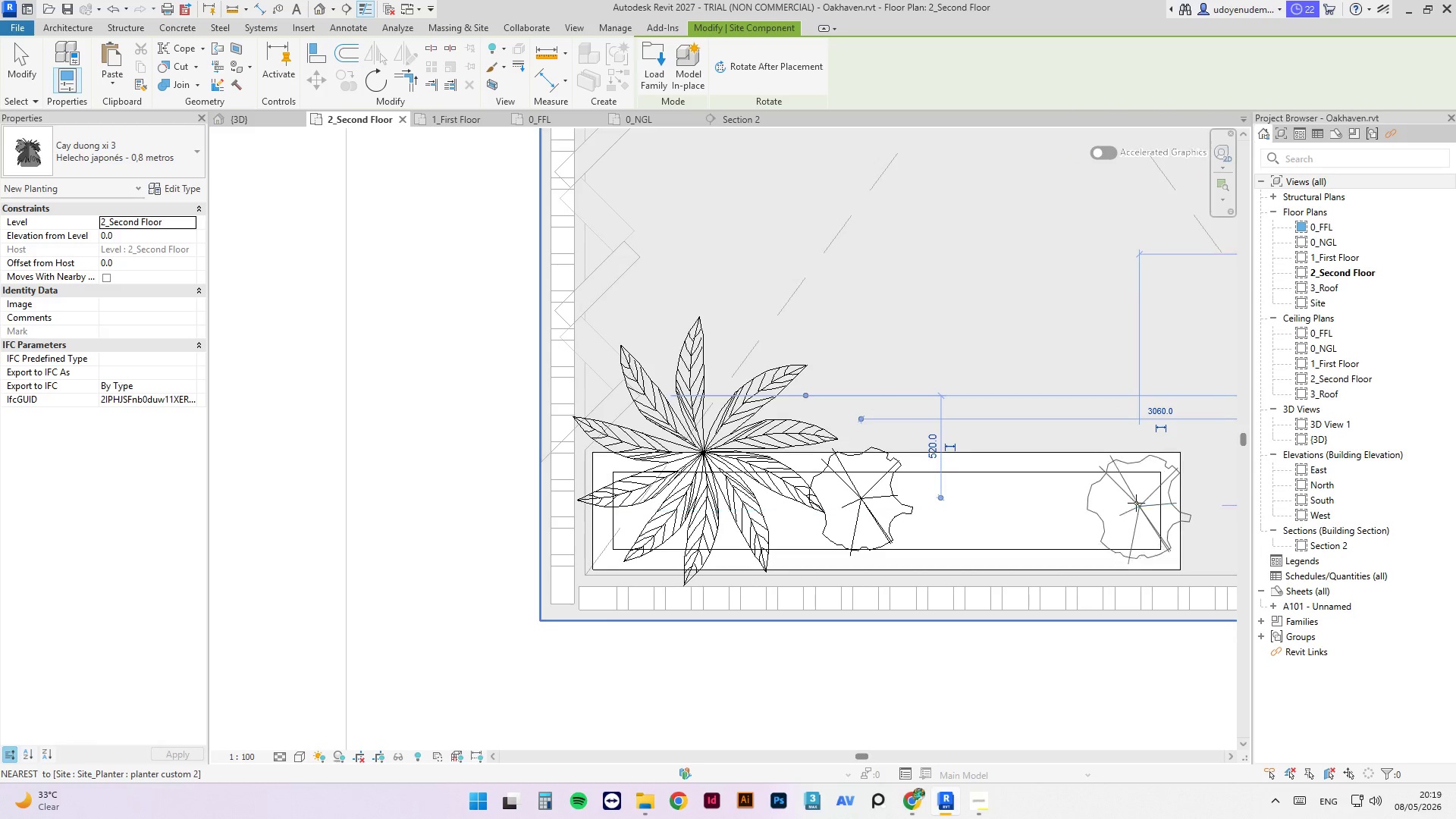 
key(Escape)
 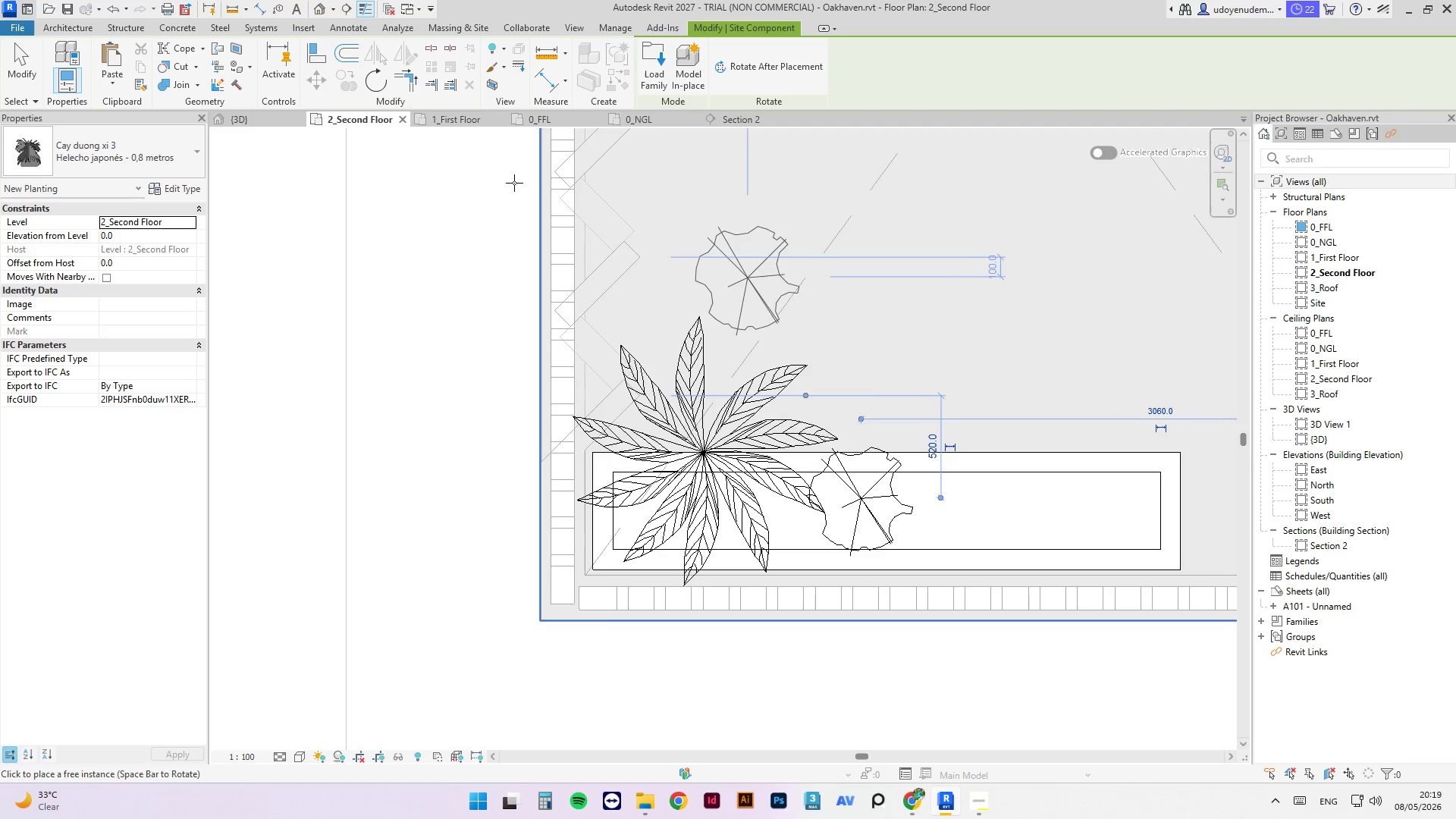 
key(Escape)
 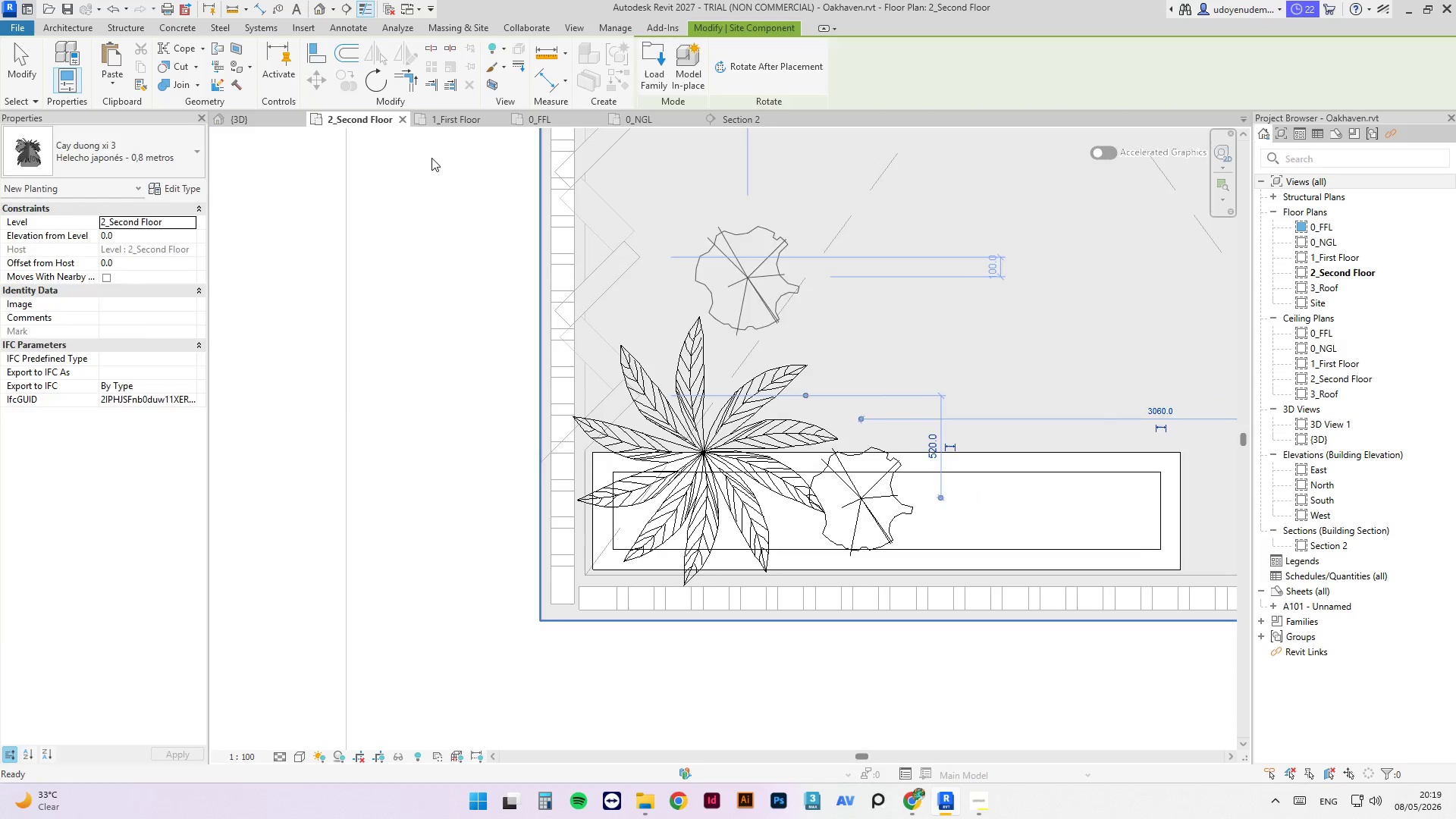 
key(Escape)
 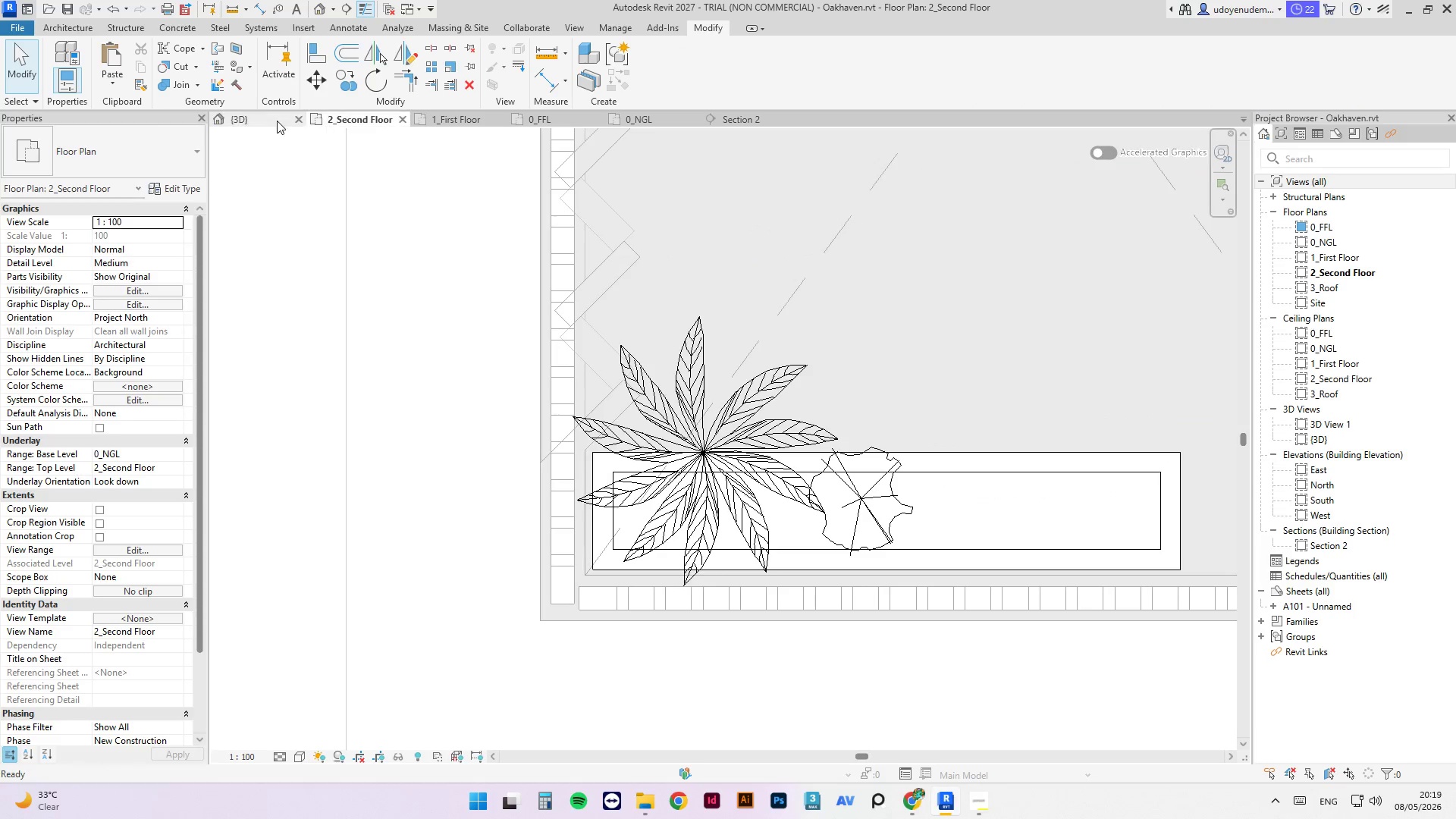 
left_click([277, 121])
 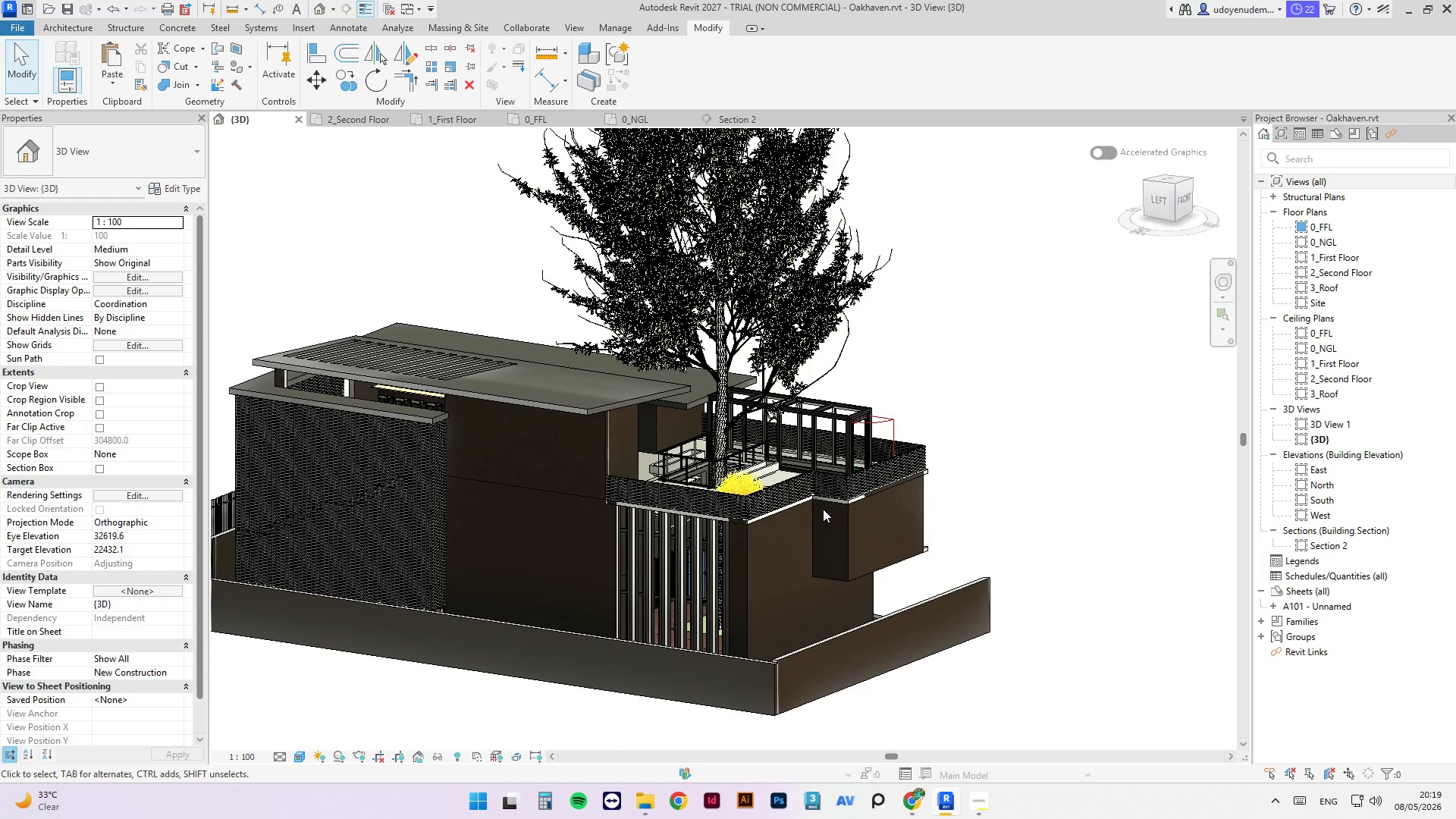 
hold_key(key=ShiftLeft, duration=1.62)
scroll: coordinate [773, 251], scroll_direction: up, amount: 8.0
 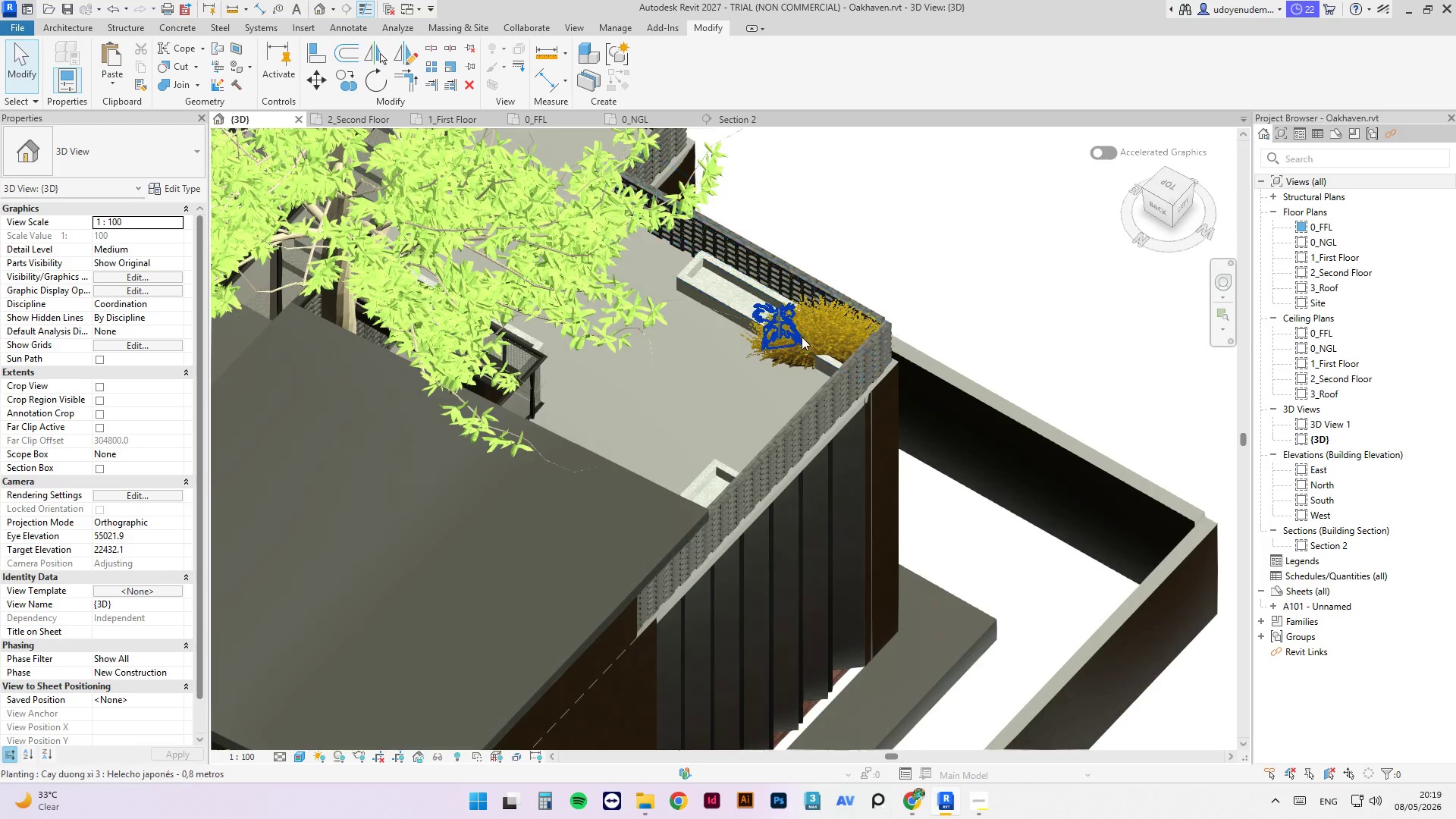 
left_click([804, 341])
 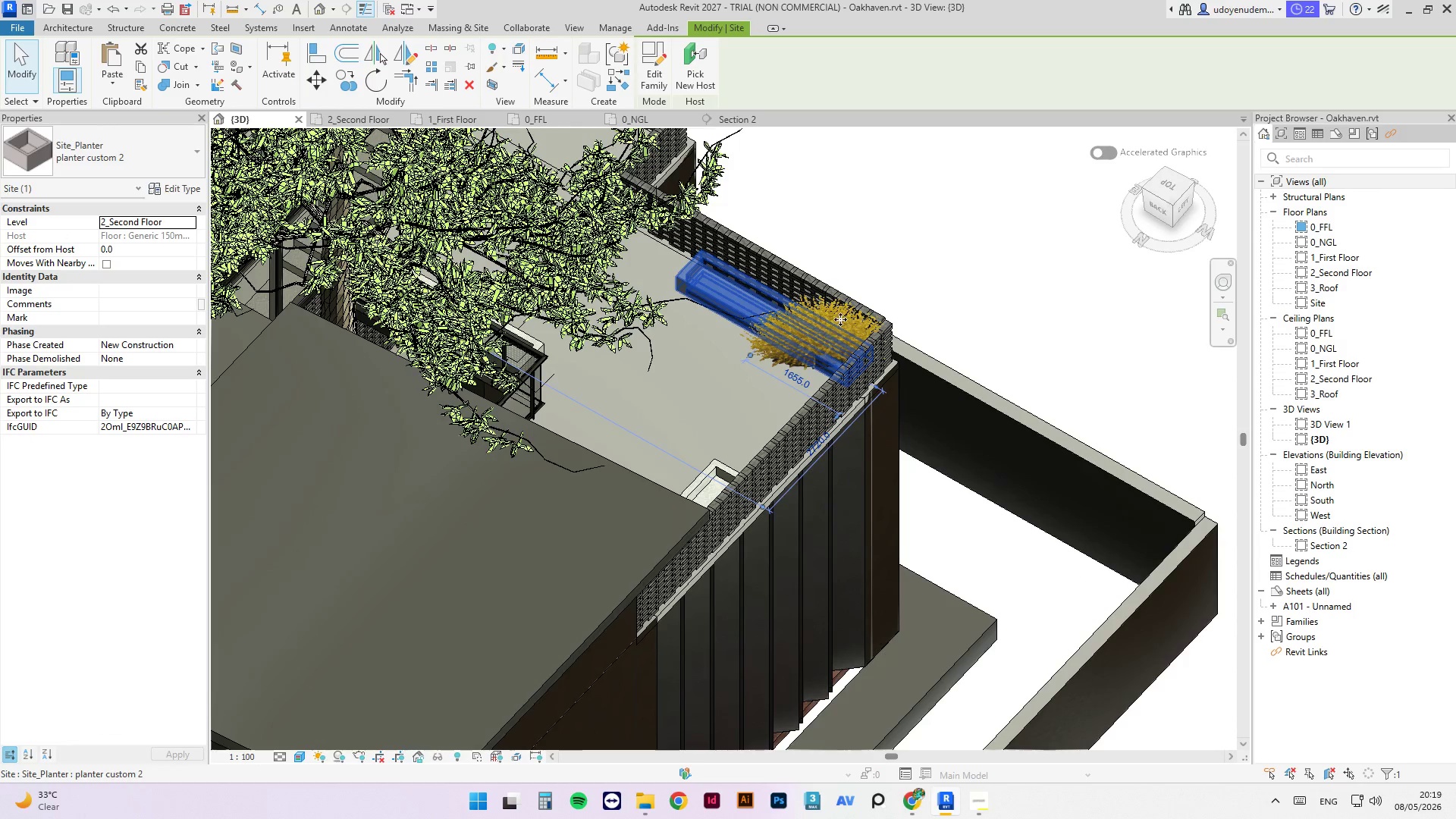 
key(Escape)
 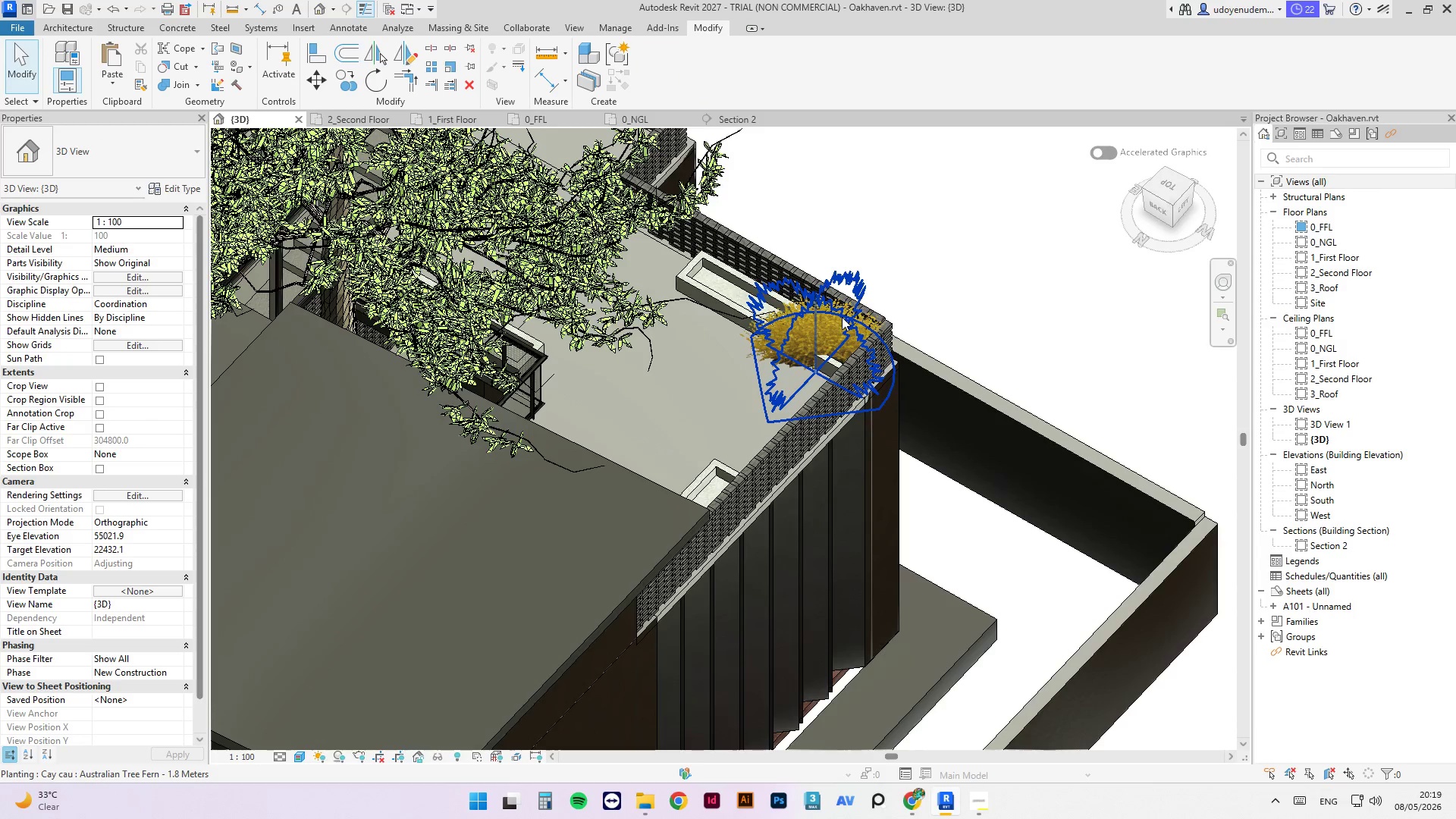 
left_click([842, 317])
 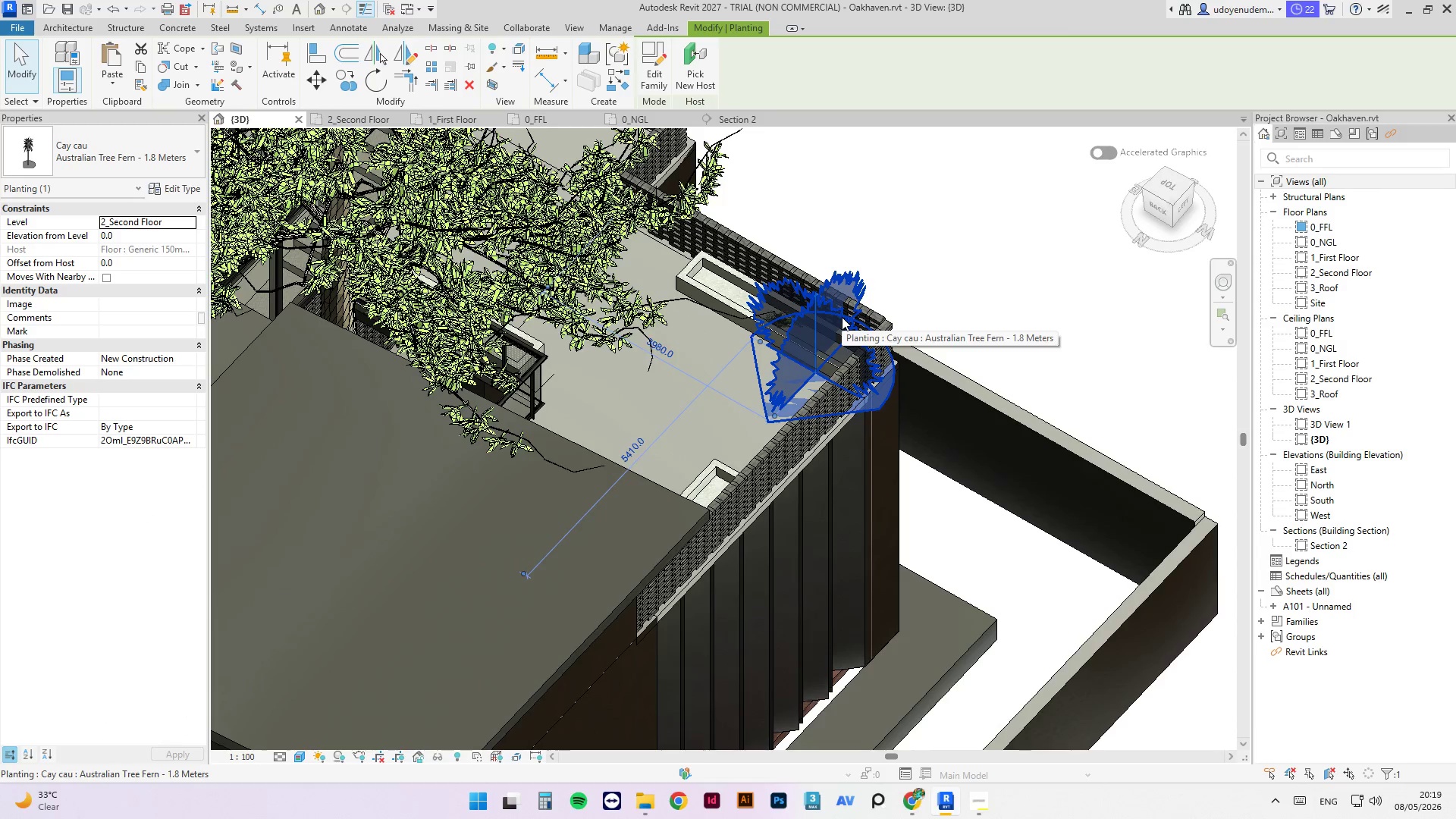 
key(Delete)
 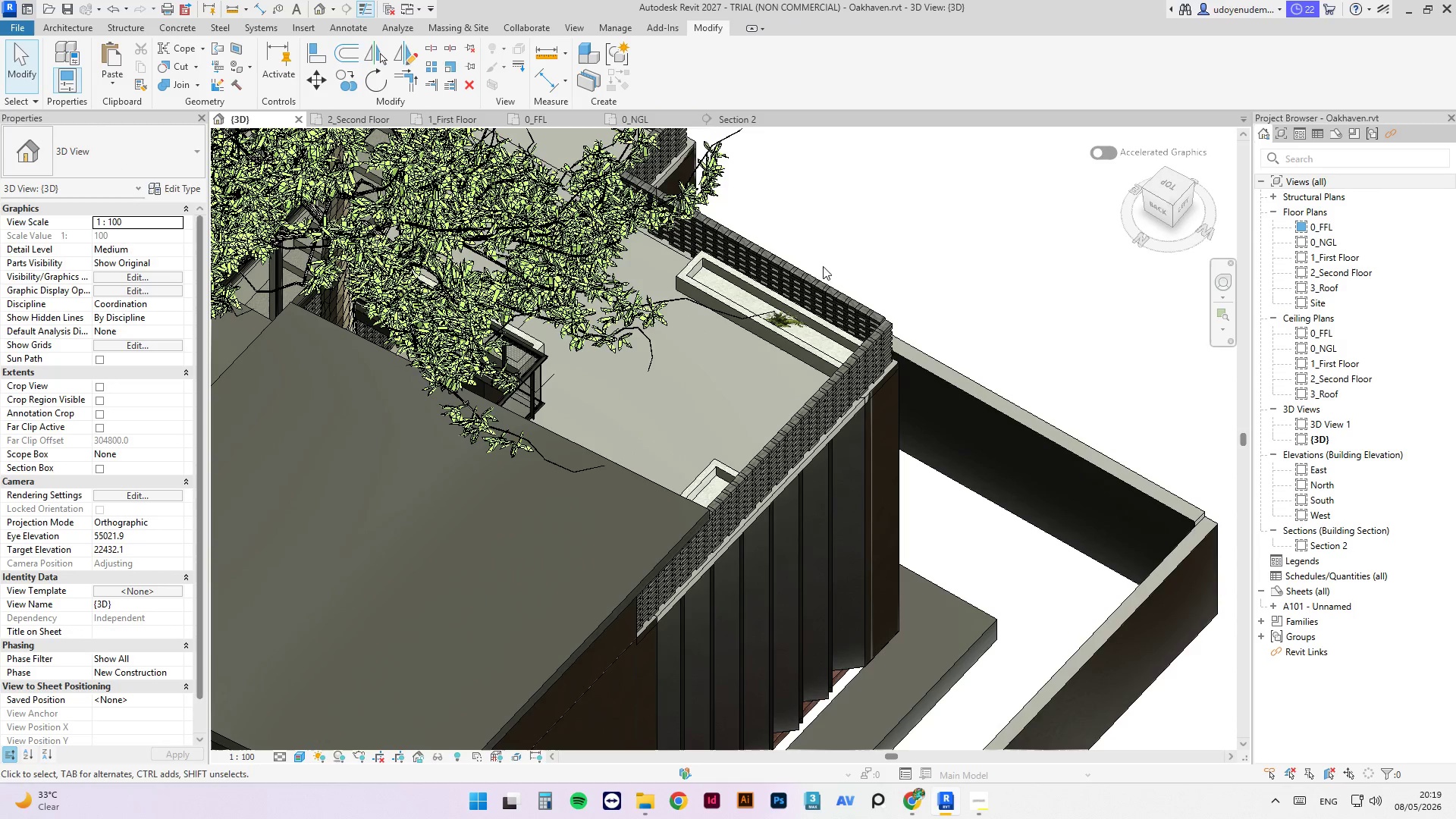 
scroll: coordinate [789, 320], scroll_direction: up, amount: 10.0
 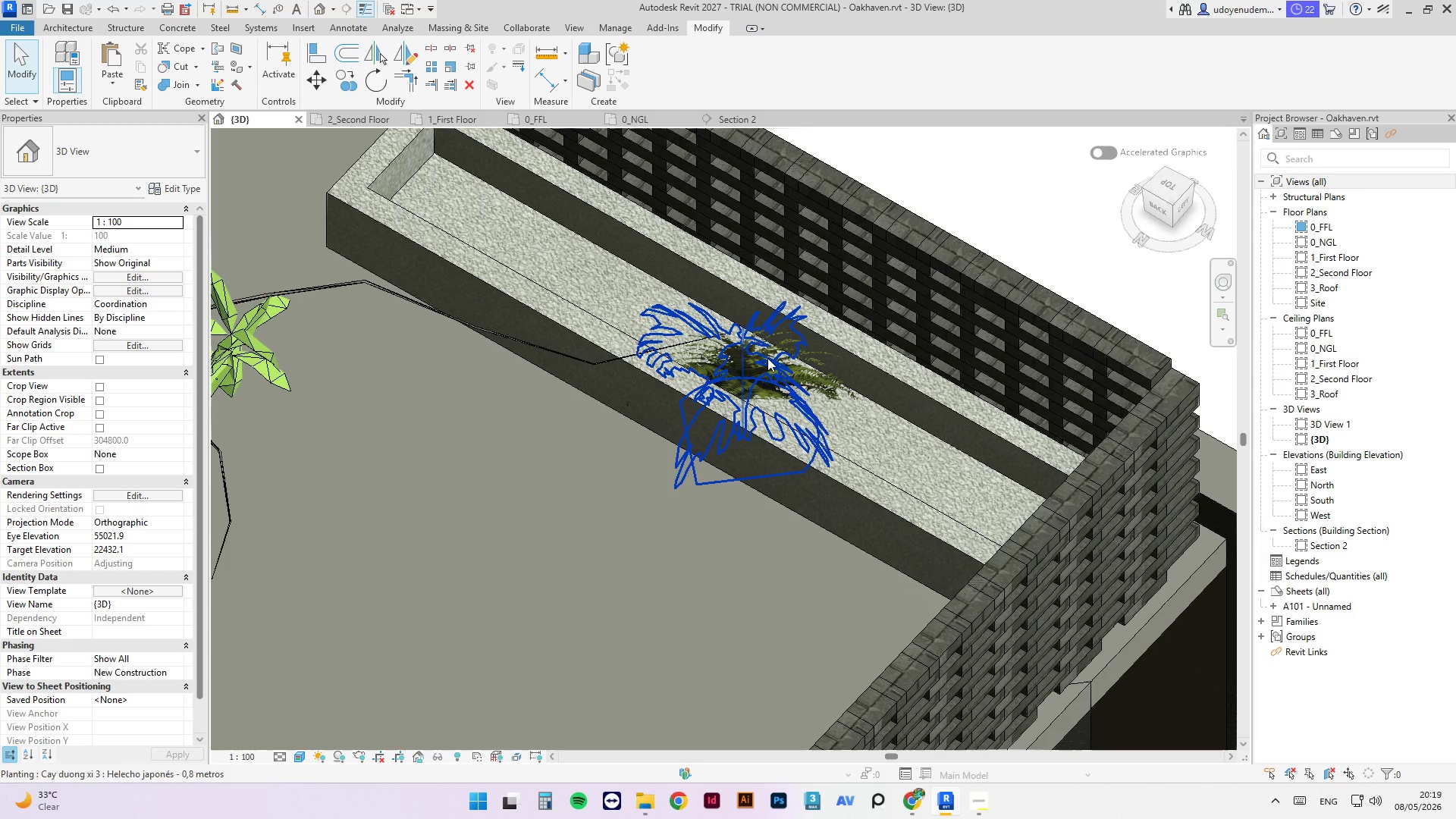 
left_click([765, 358])
 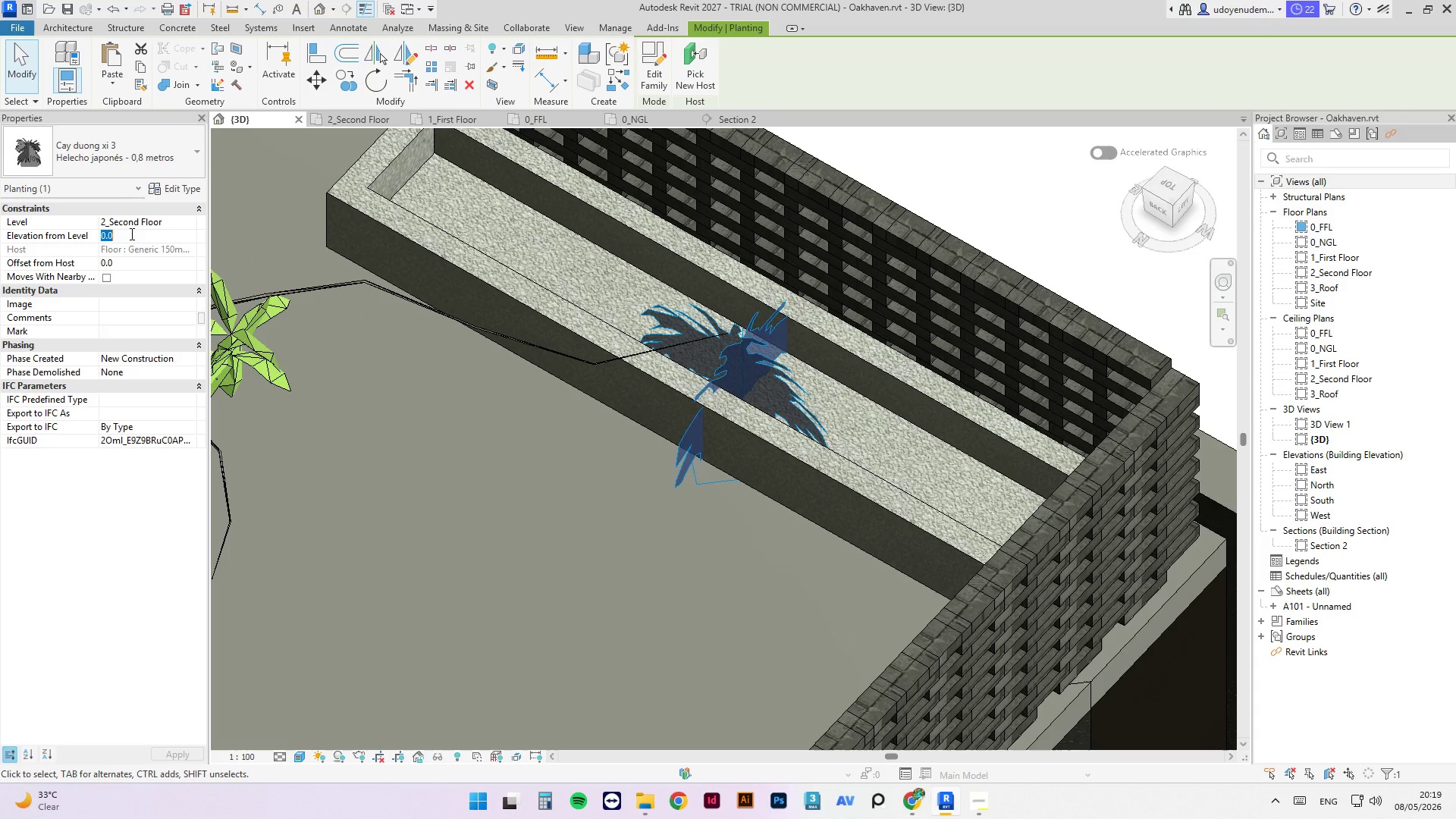 
key(Numpad5)
 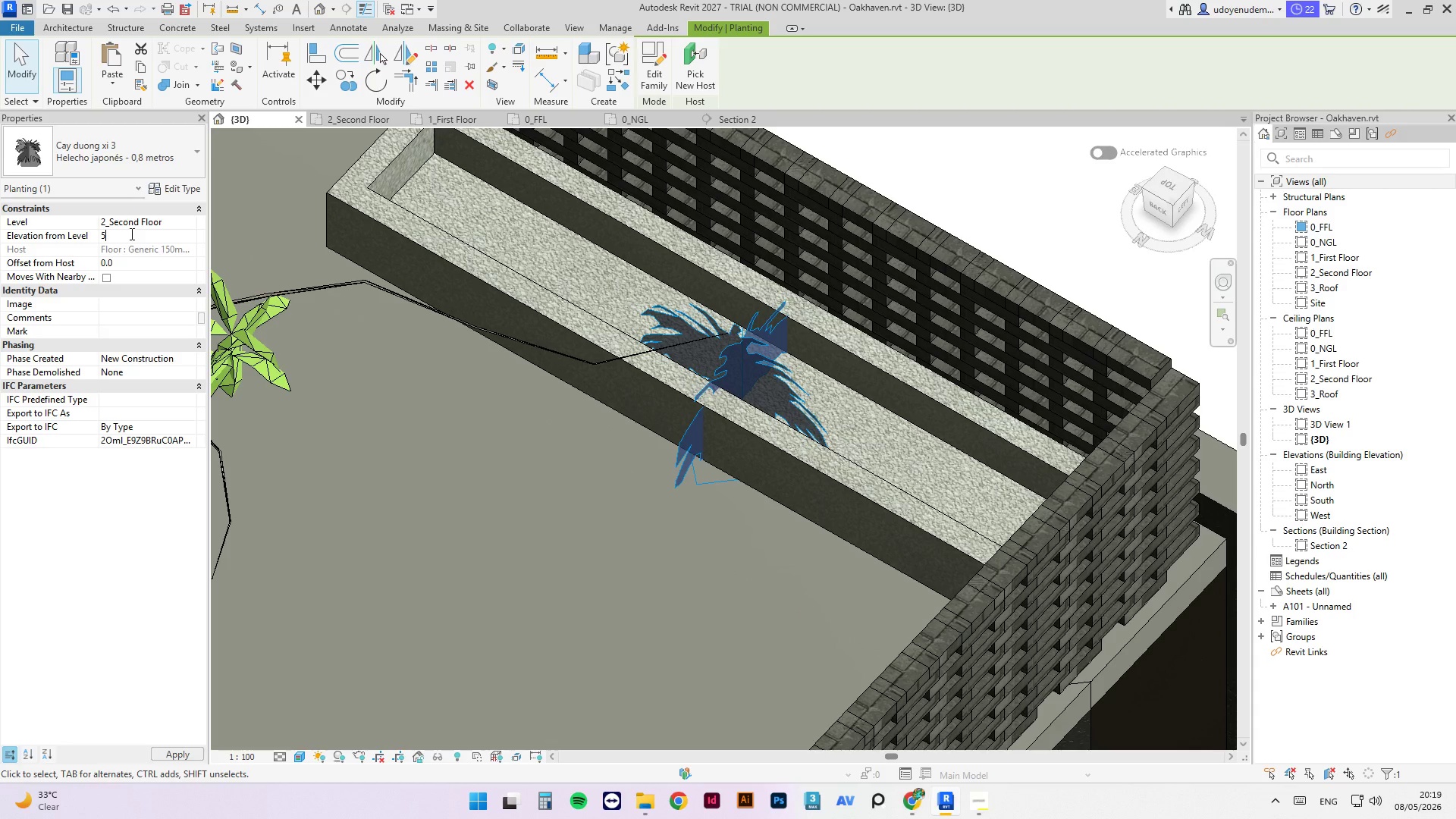 
key(Numpad0)
 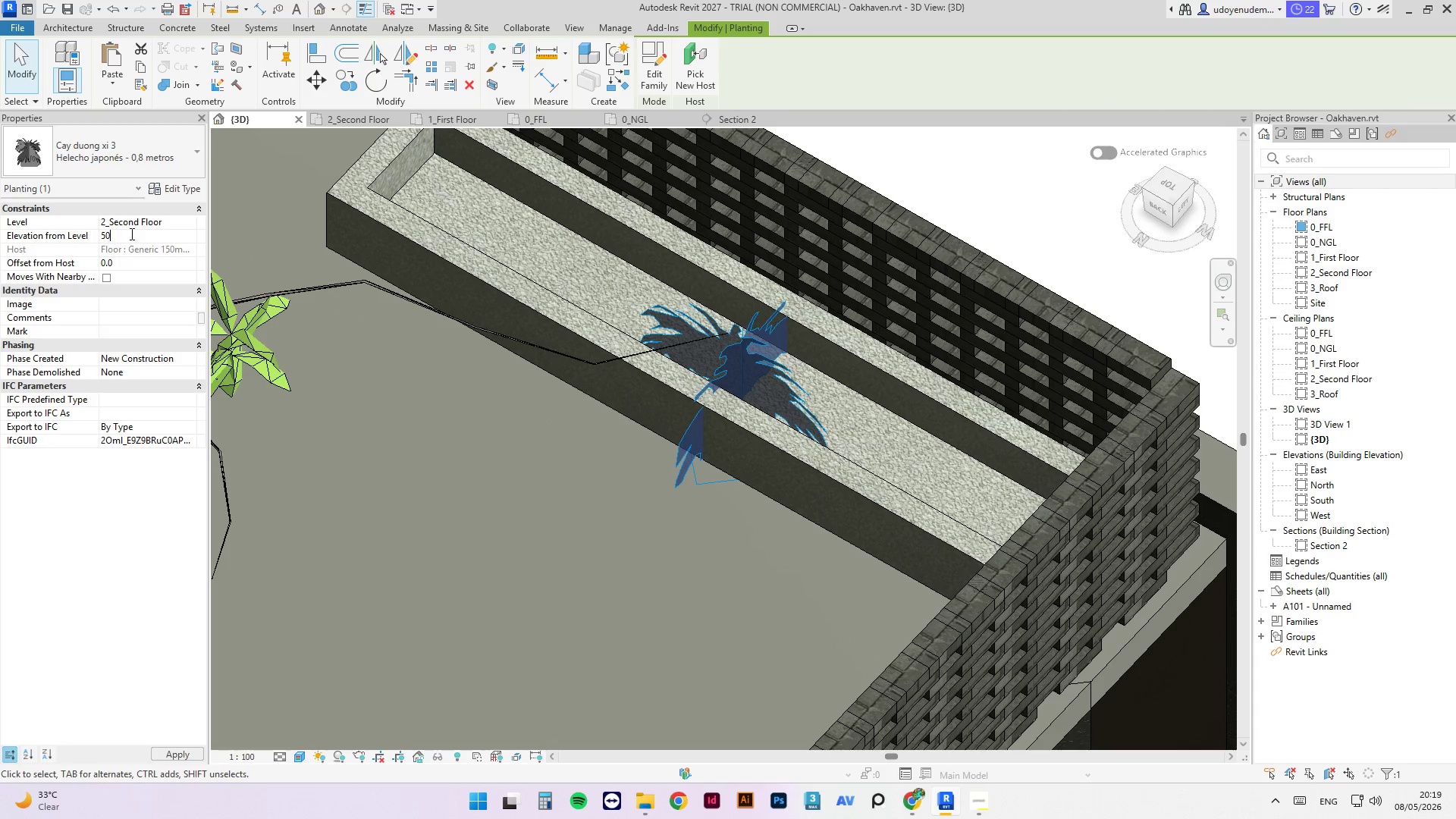 
key(Numpad0)
 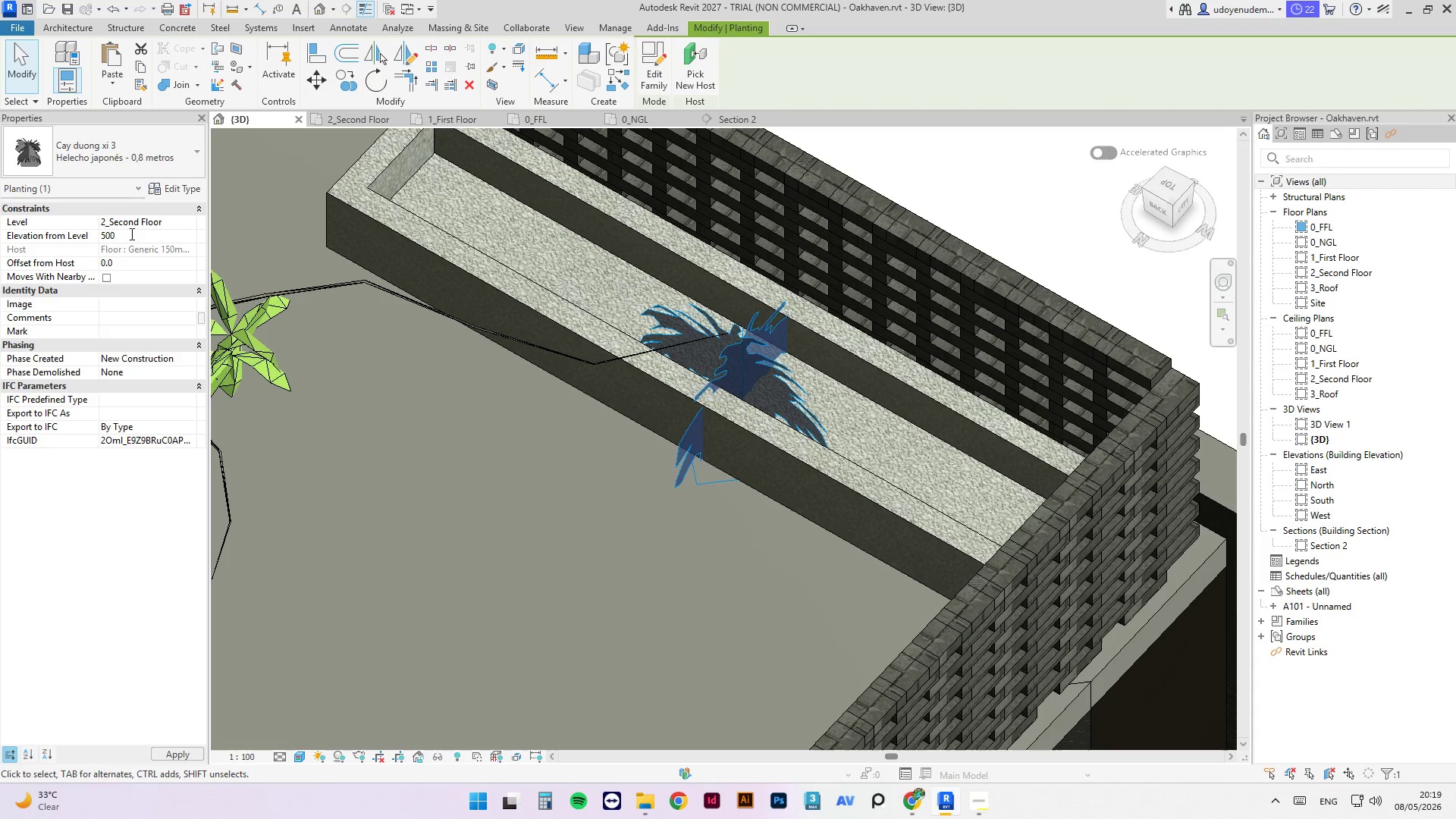 
key(NumpadEnter)
 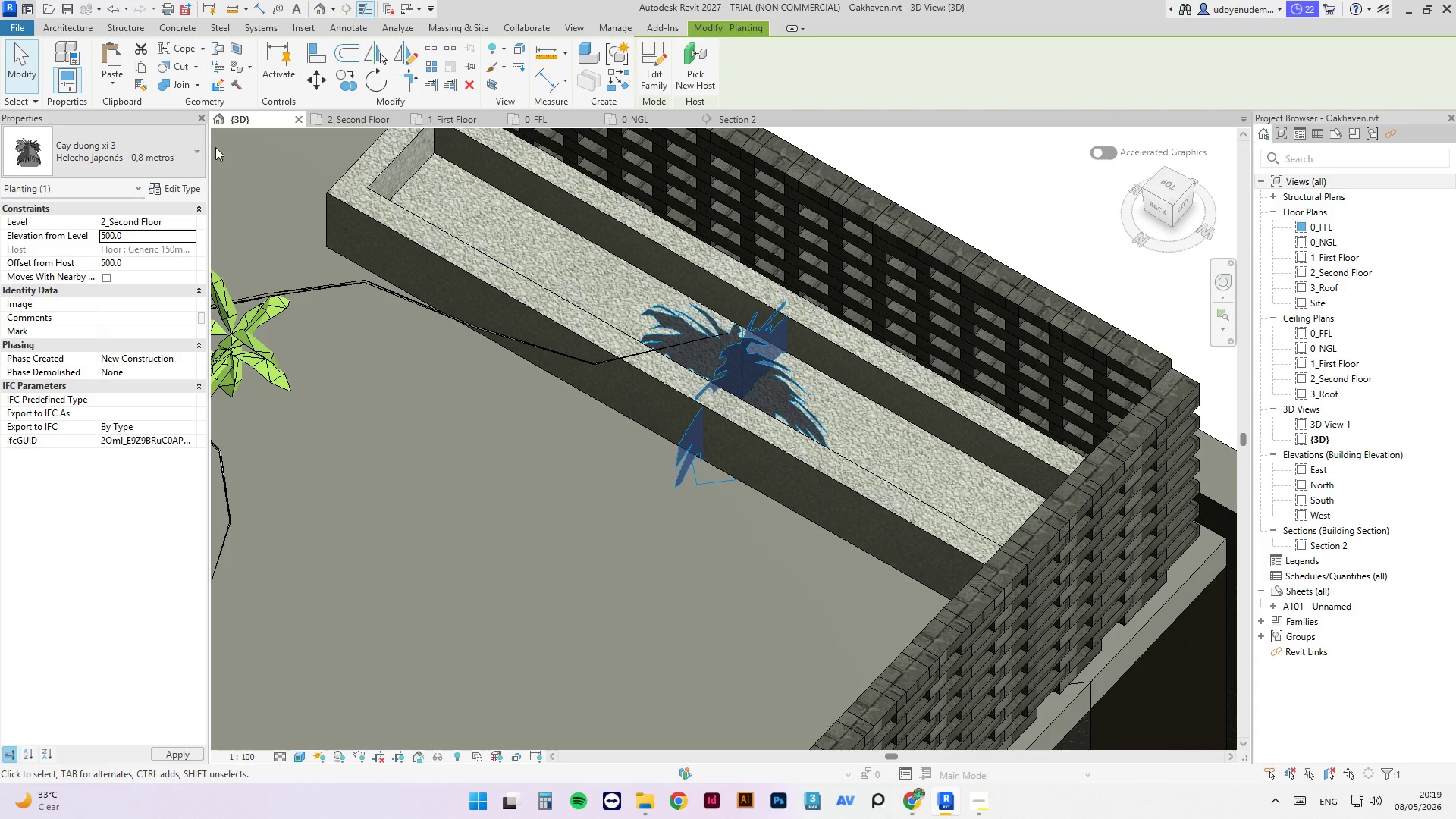 
scroll: coordinate [872, 261], scroll_direction: down, amount: 4.0
 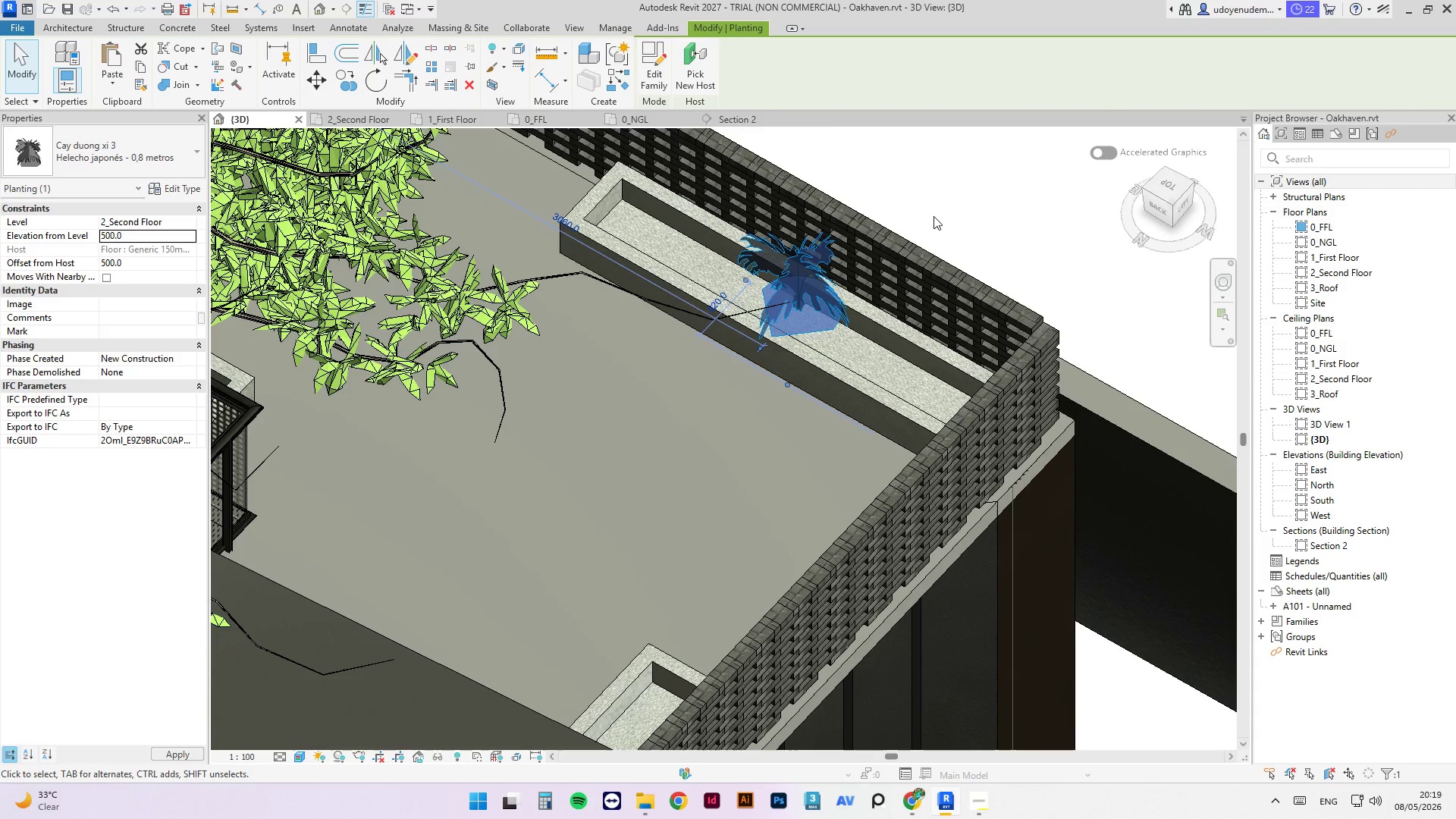 
left_click([952, 198])
 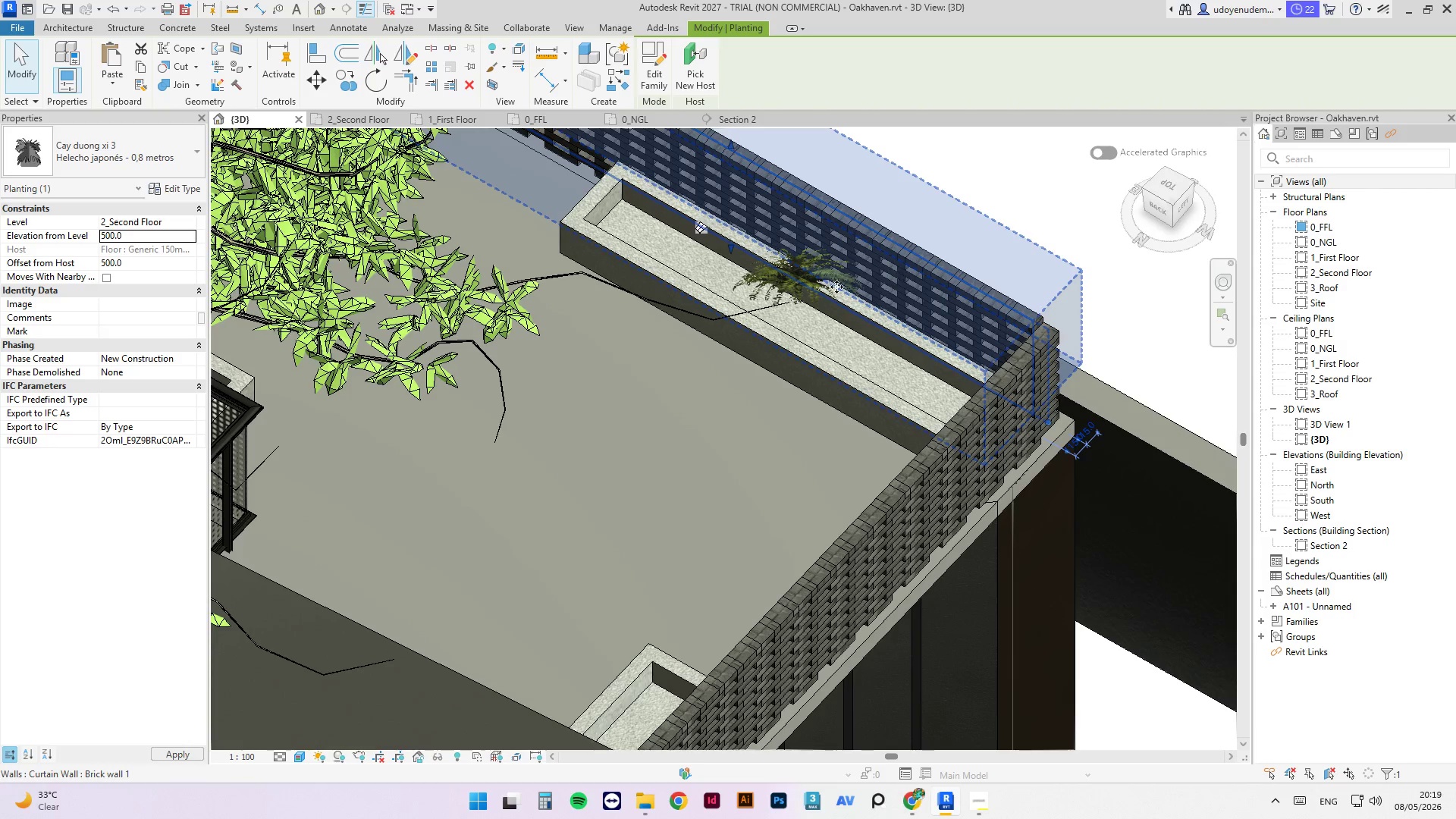 
left_click([795, 284])
 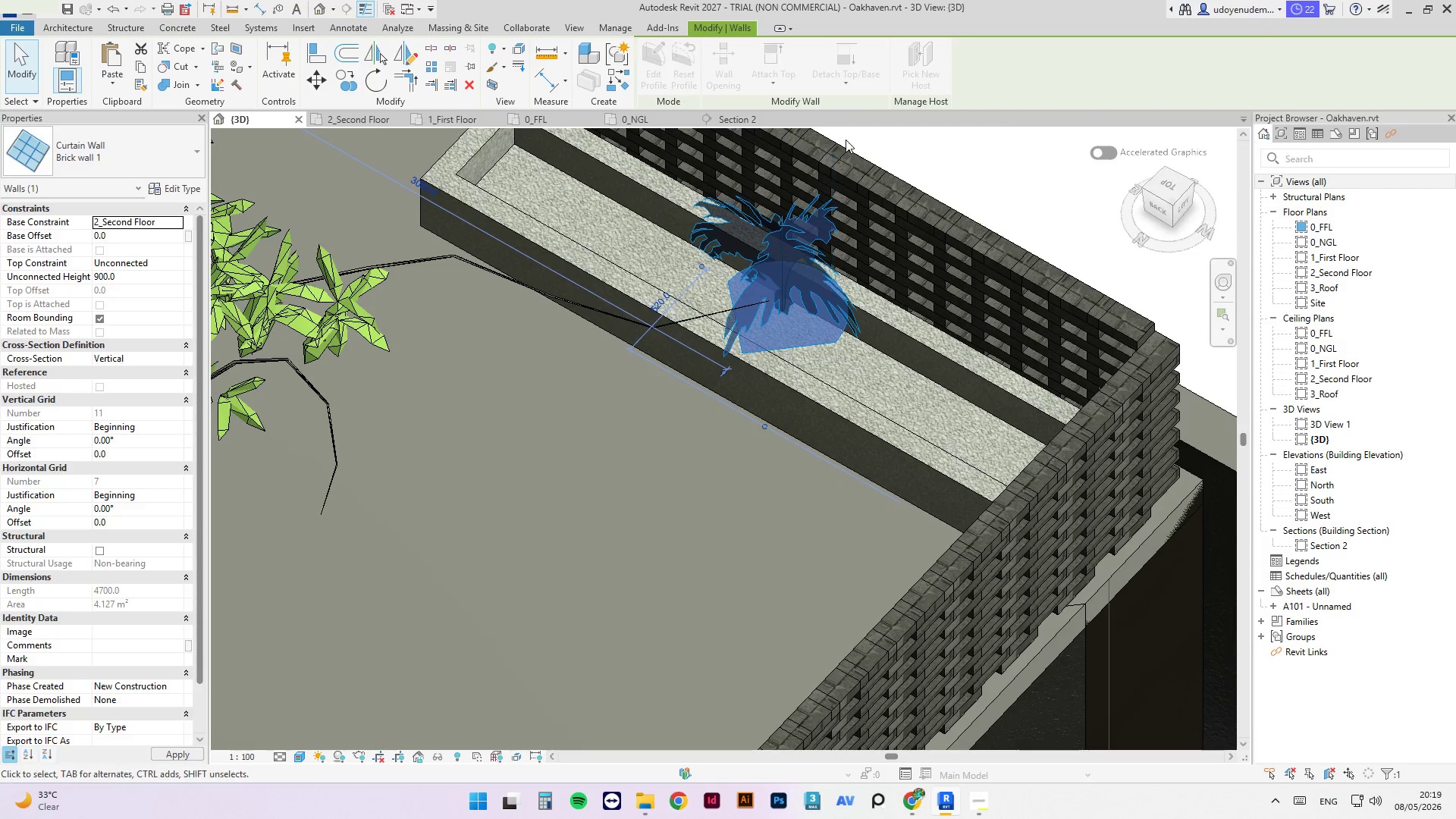 
scroll: coordinate [828, 305], scroll_direction: up, amount: 3.0
 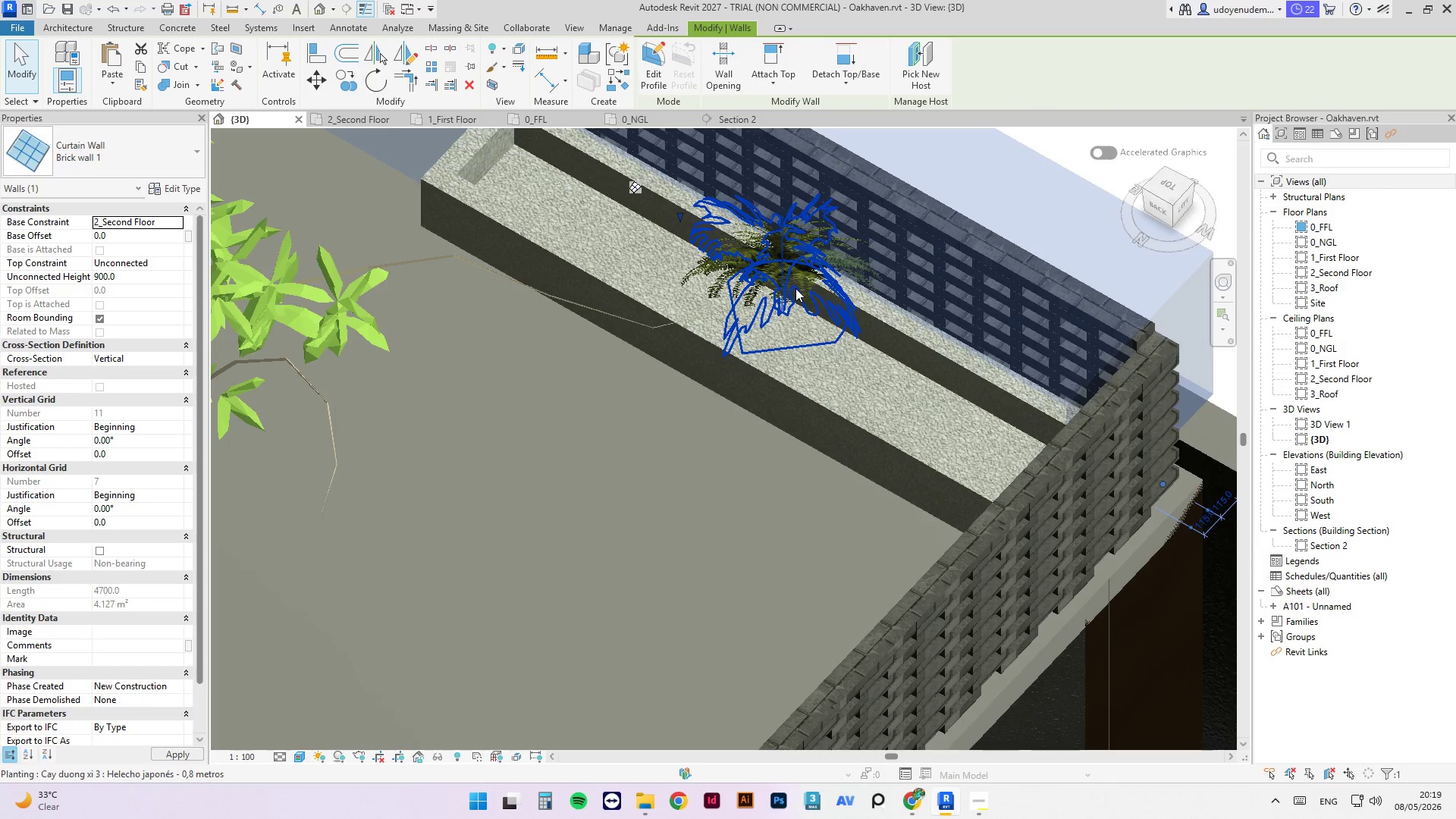 
scroll: coordinate [869, 324], scroll_direction: down, amount: 10.0
 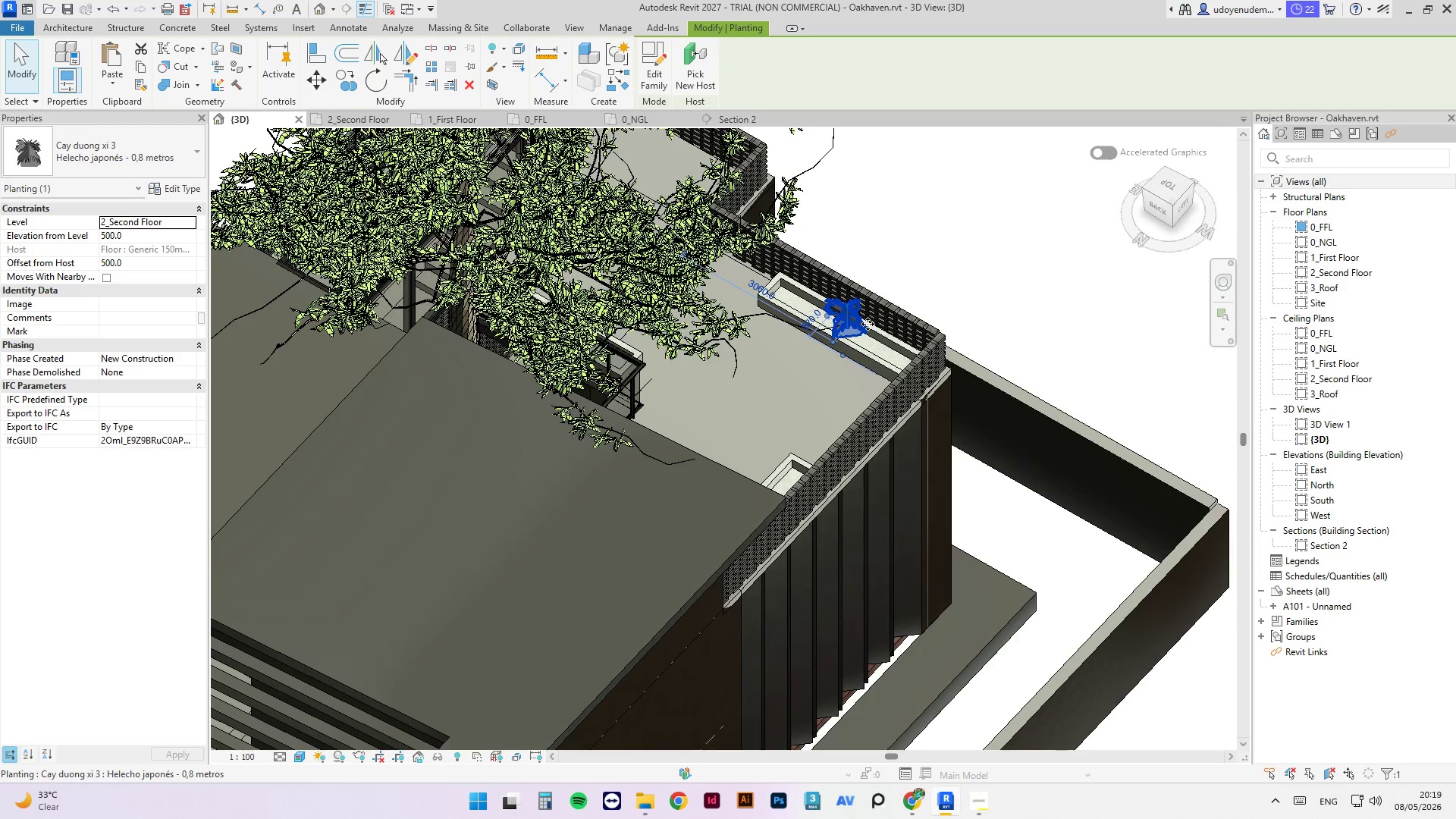 
hold_key(key=ShiftLeft, duration=1.42)
 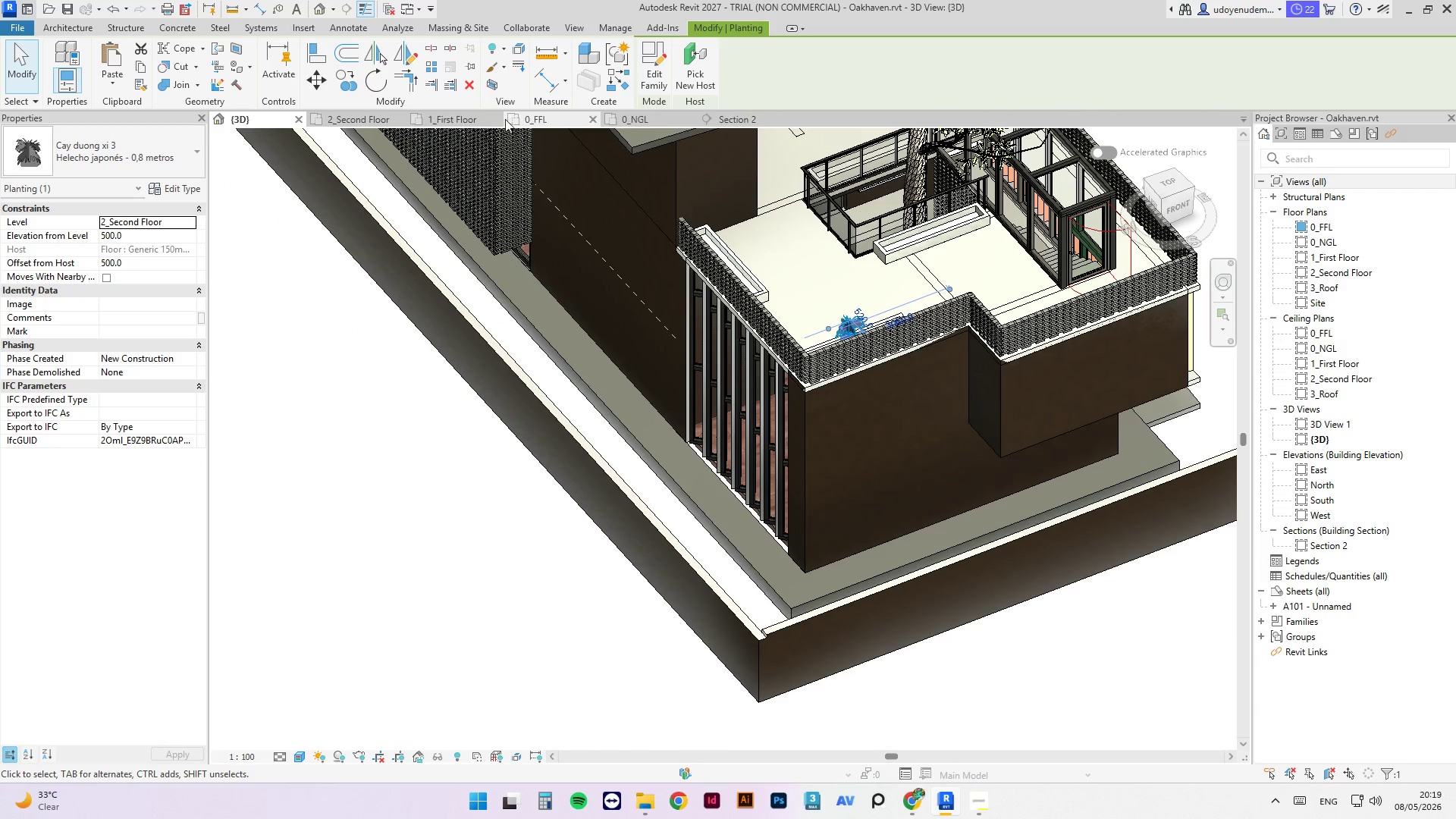 
scroll: coordinate [855, 373], scroll_direction: down, amount: 3.0
 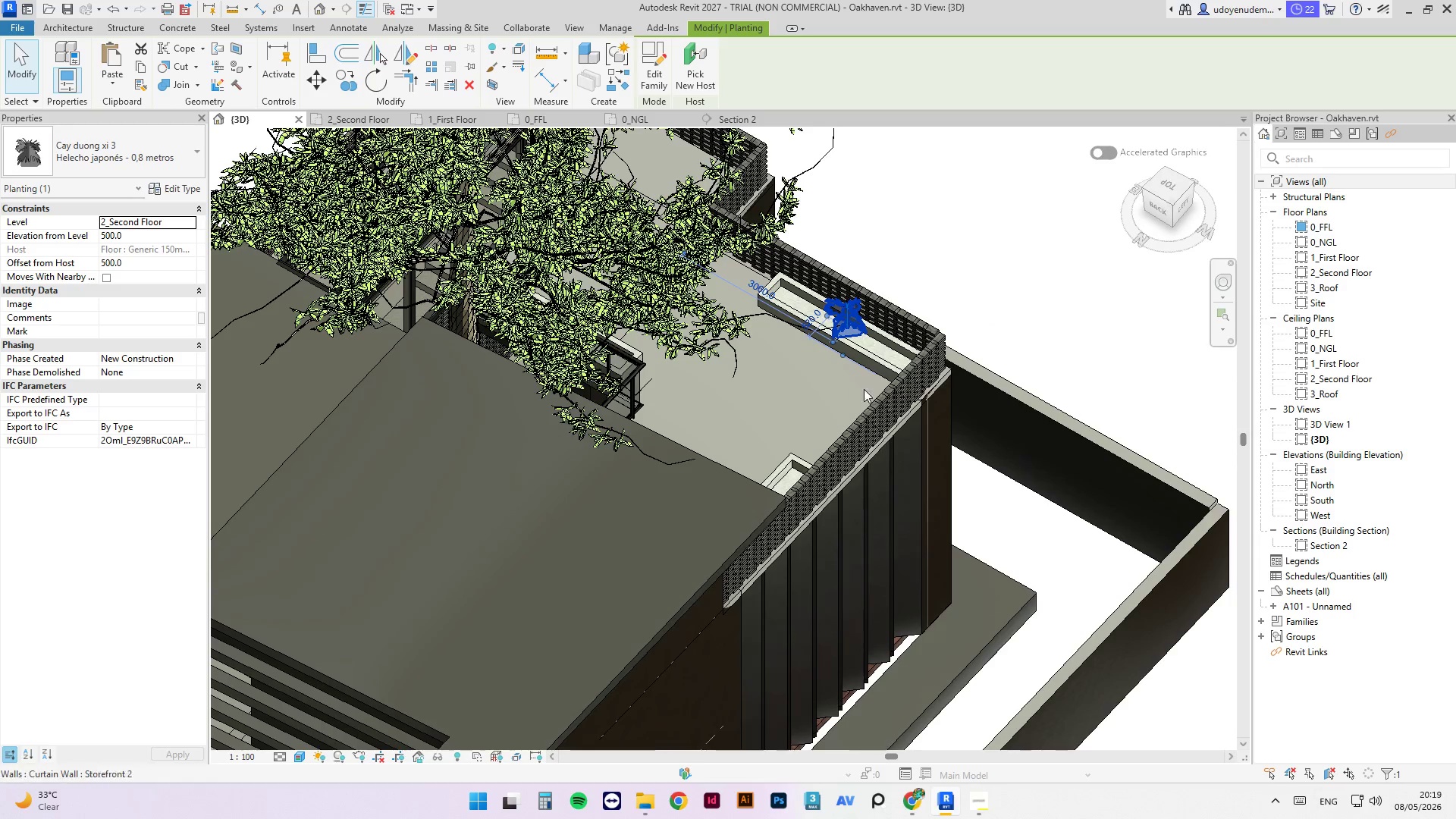 
left_click([378, 119])
 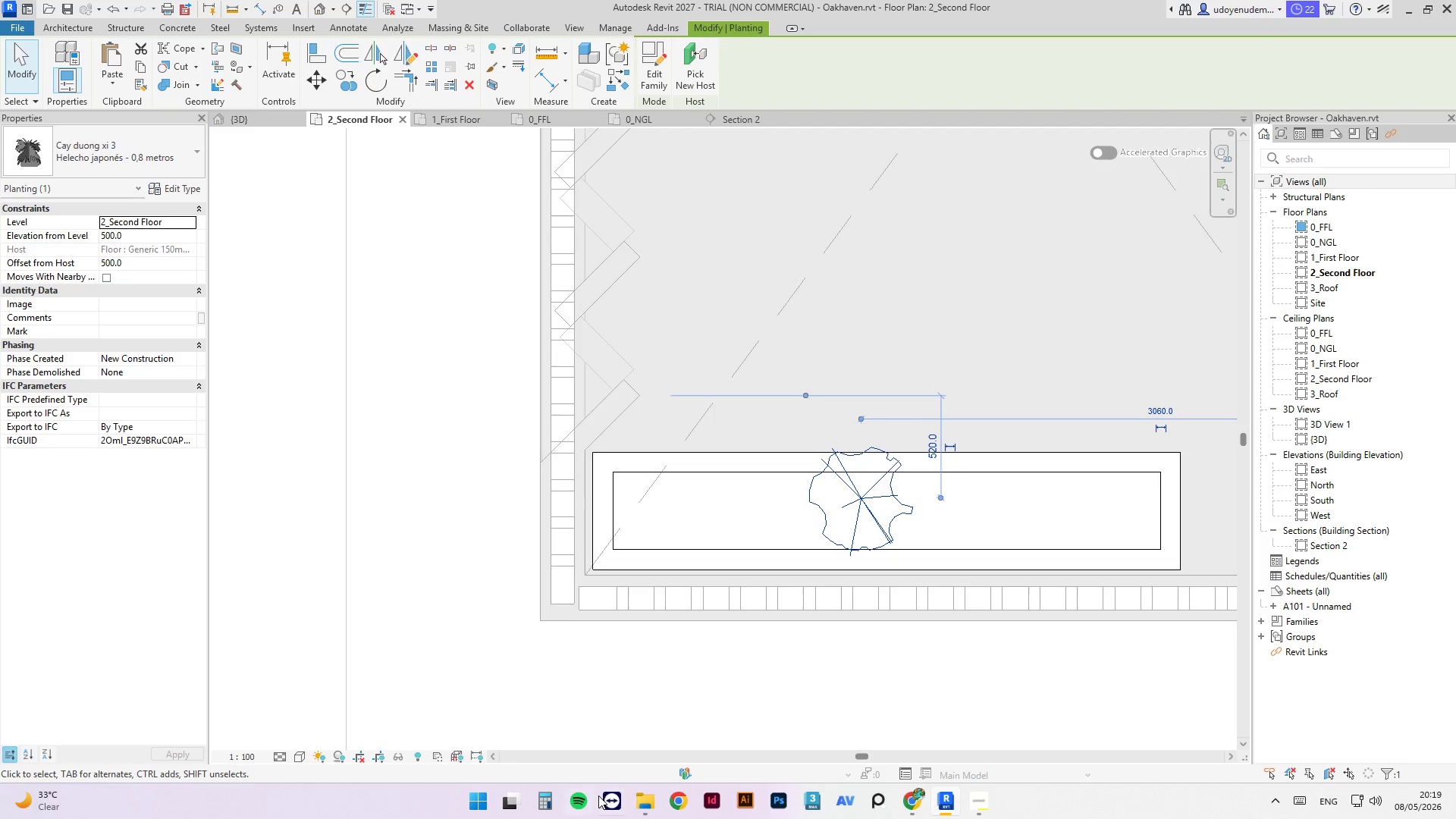 
left_click([629, 805])
 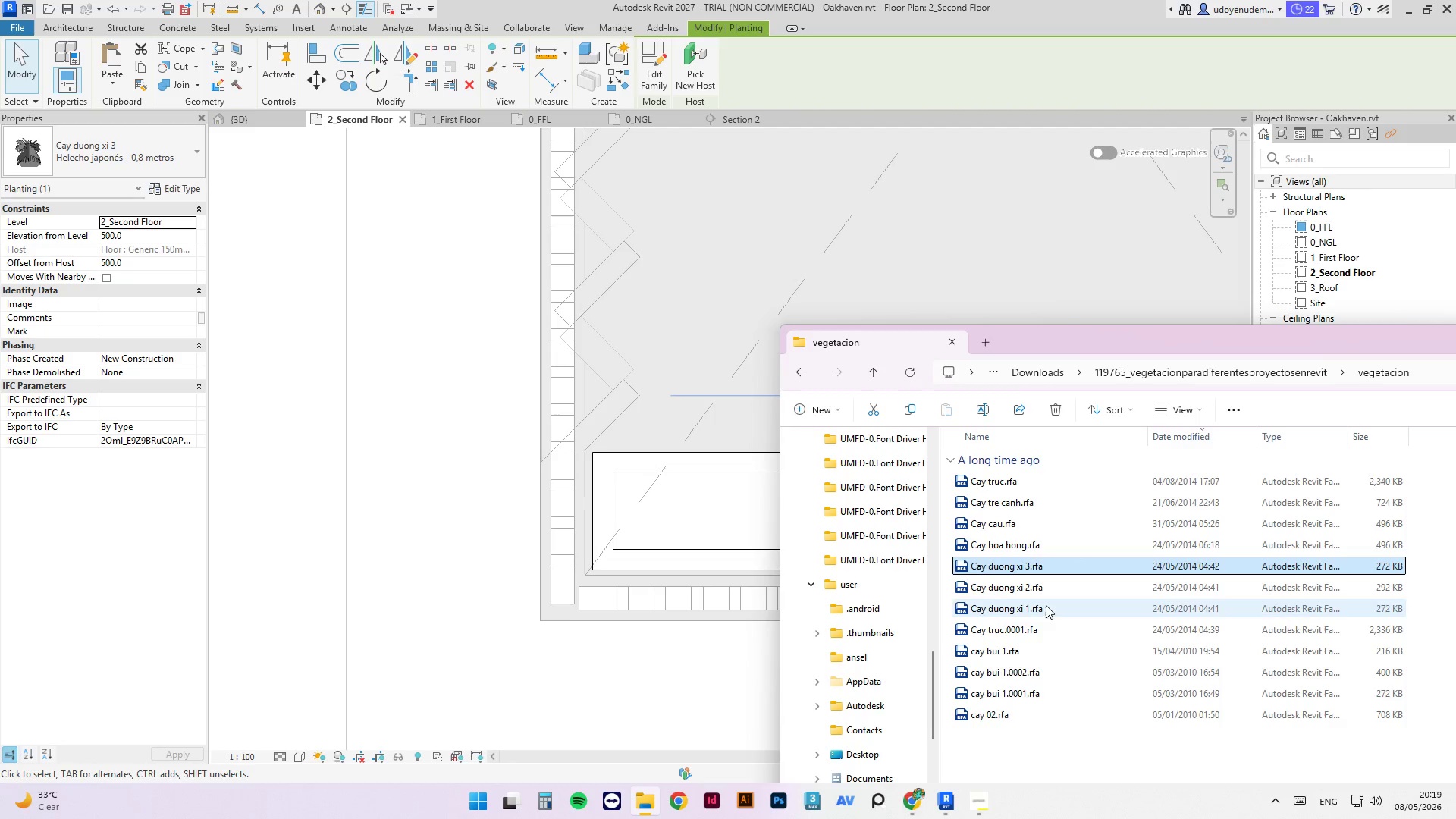 
left_click_drag(start_coordinate=[1033, 648], to_coordinate=[1003, 662])
 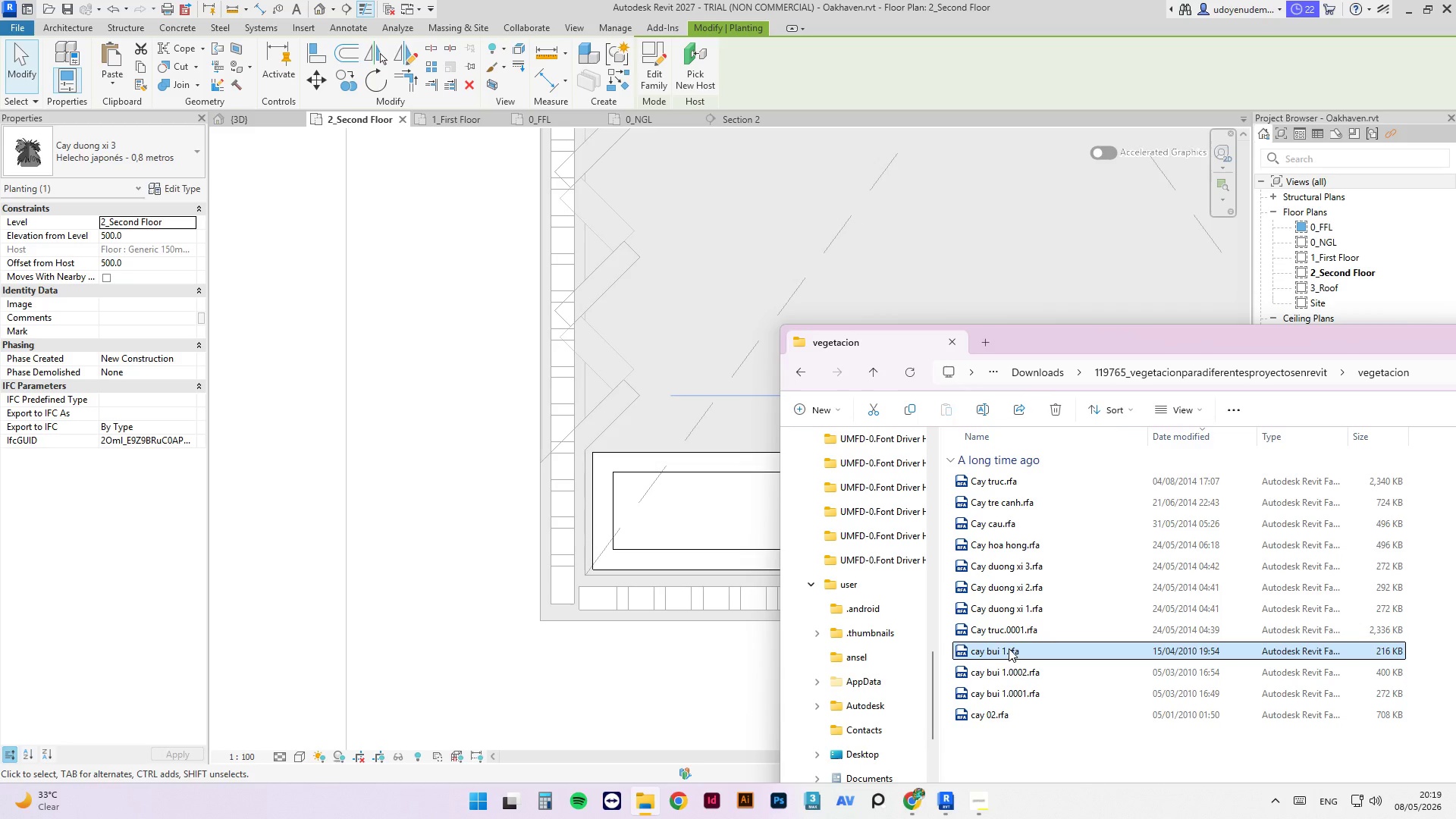 
left_click_drag(start_coordinate=[1009, 648], to_coordinate=[629, 378])
 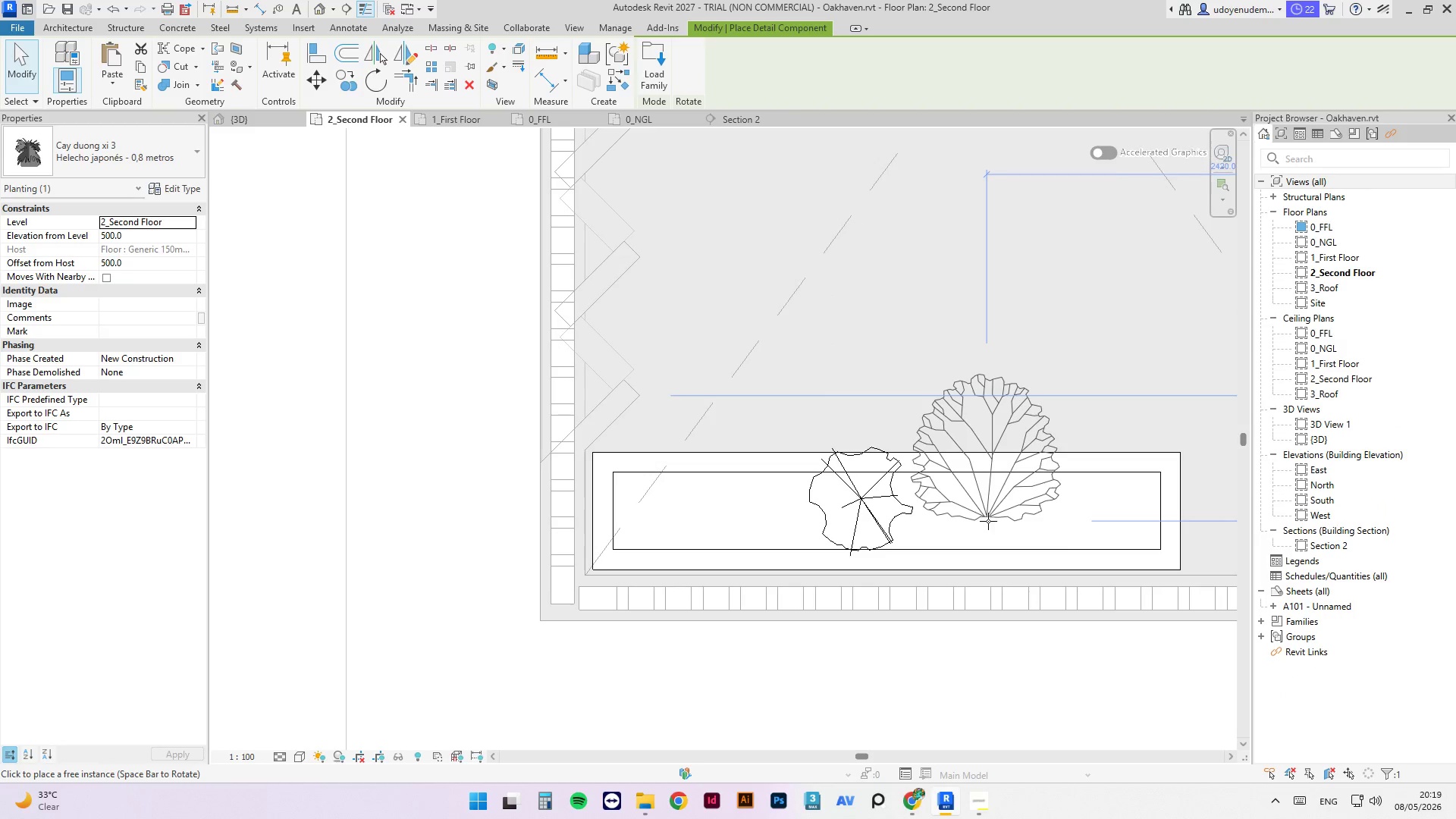 
left_click([982, 523])
 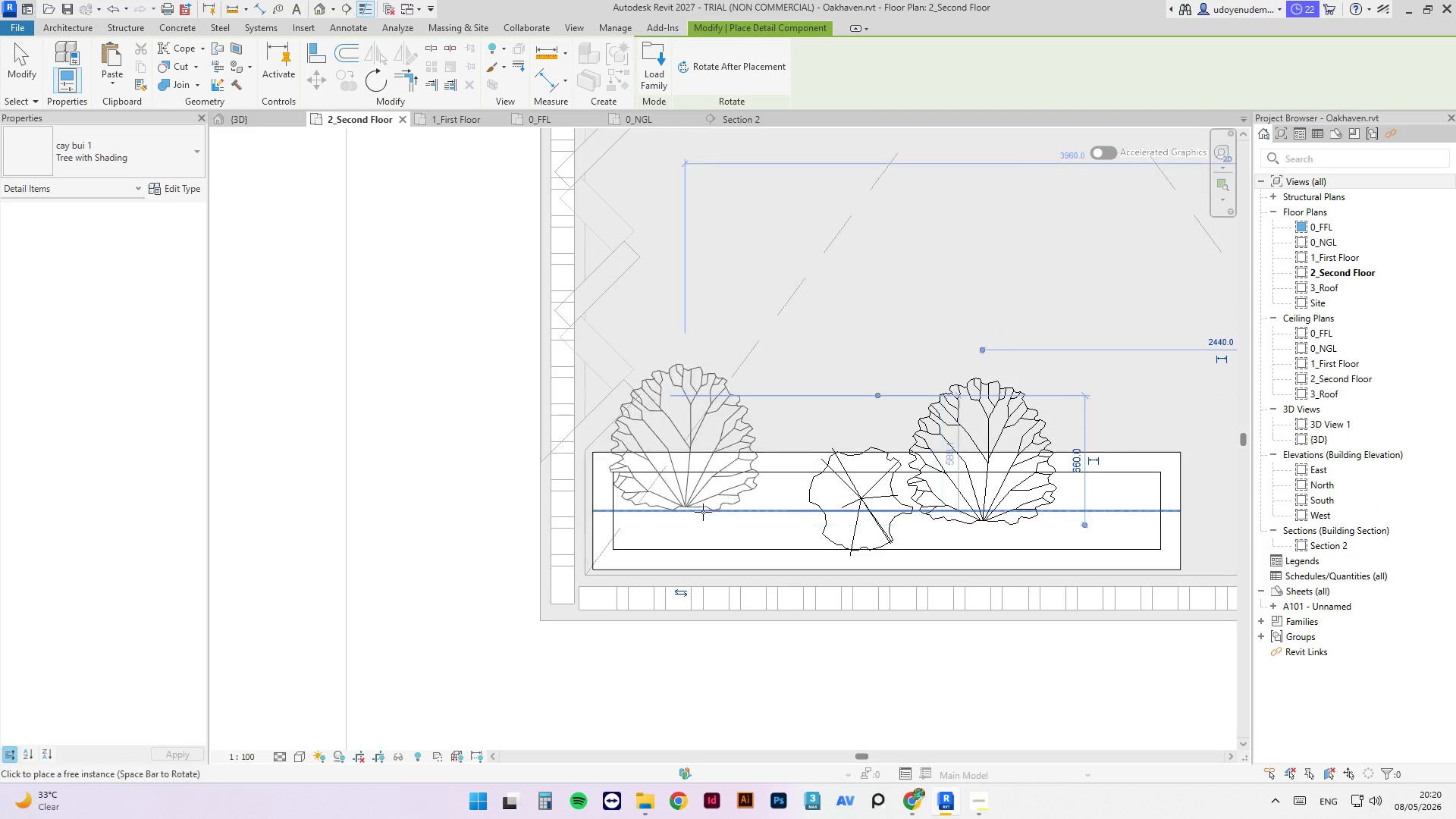 
key(Escape)
 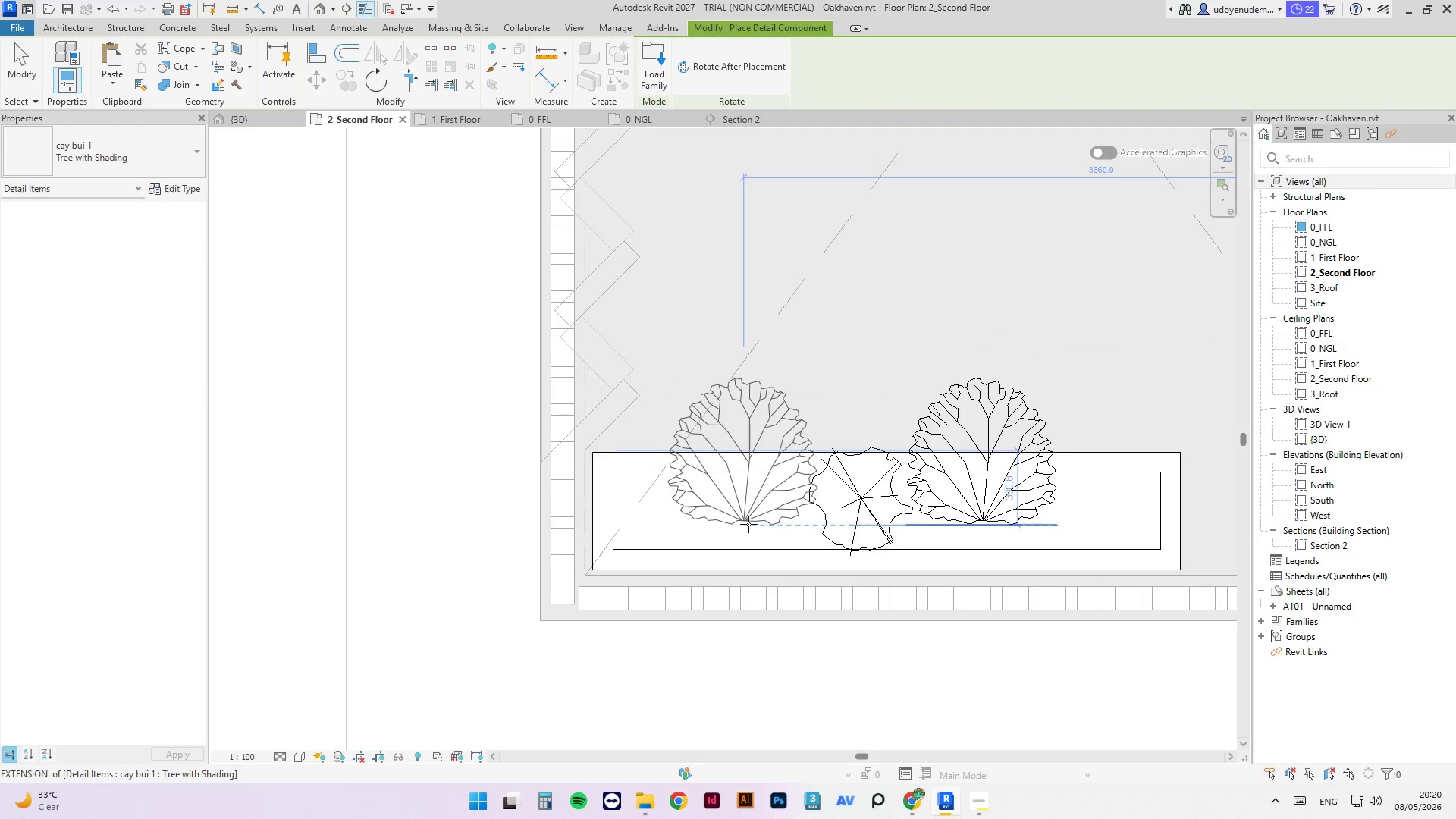 
key(Escape)
 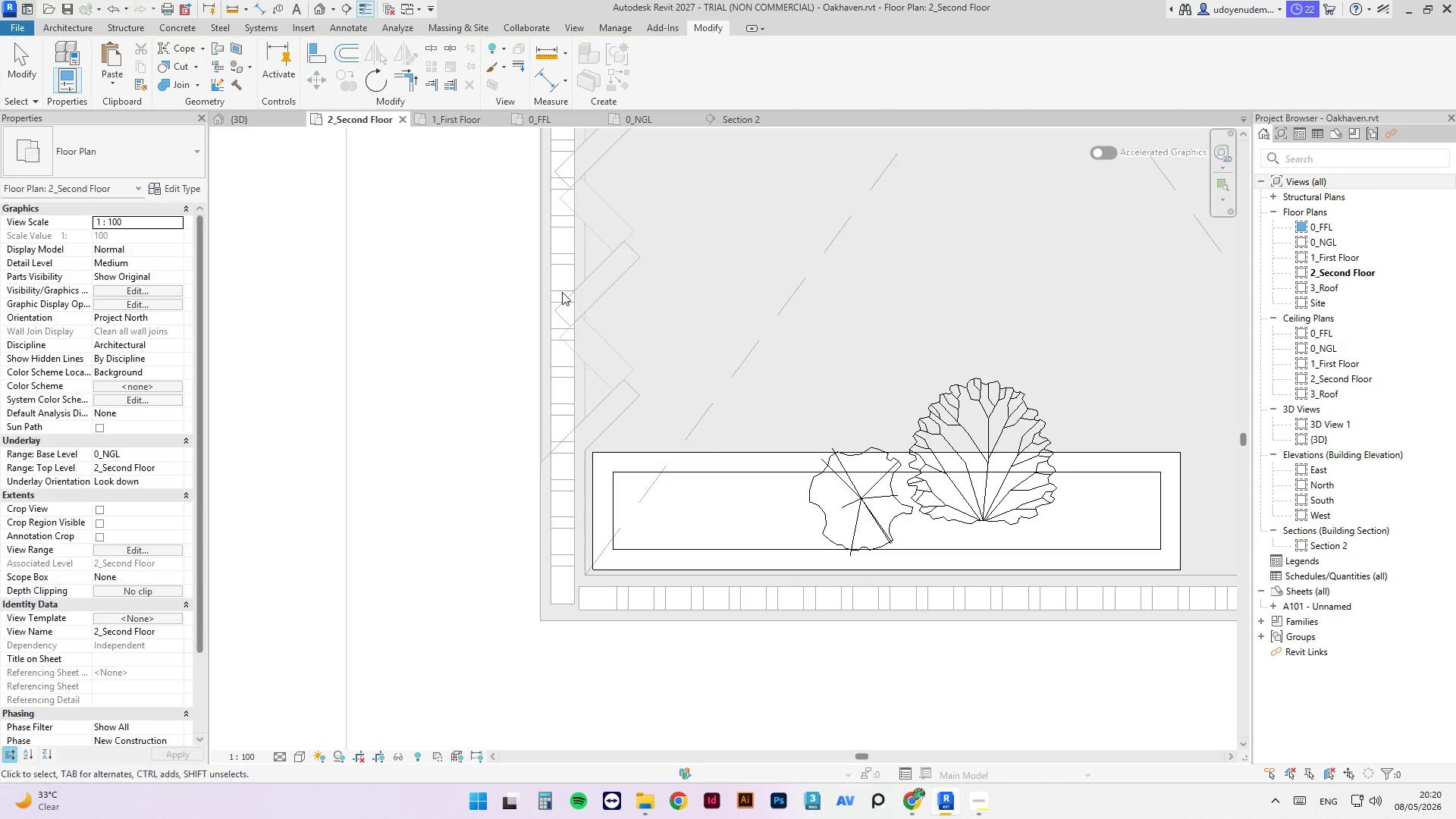 
key(Escape)
 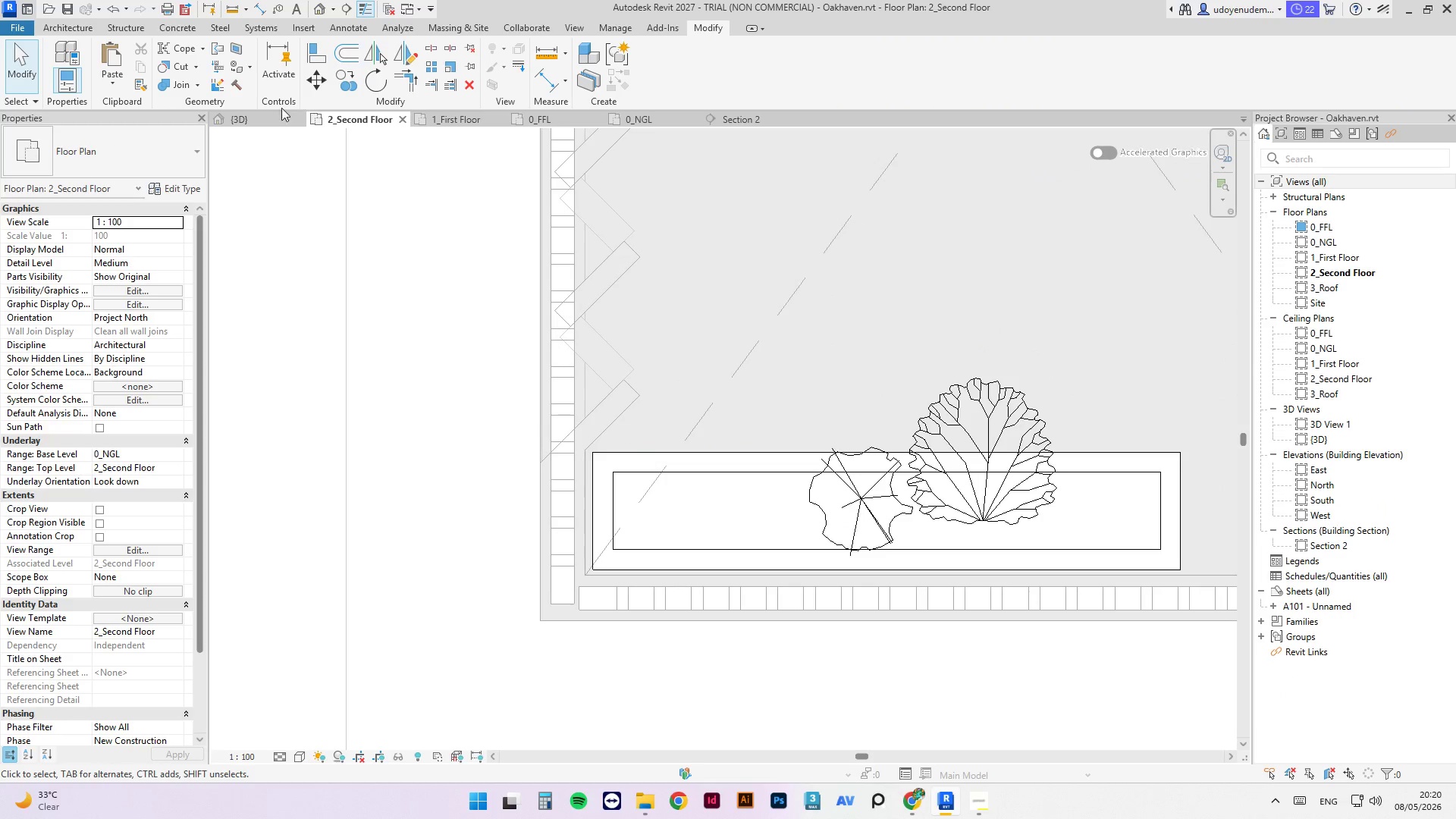 
left_click([264, 120])
 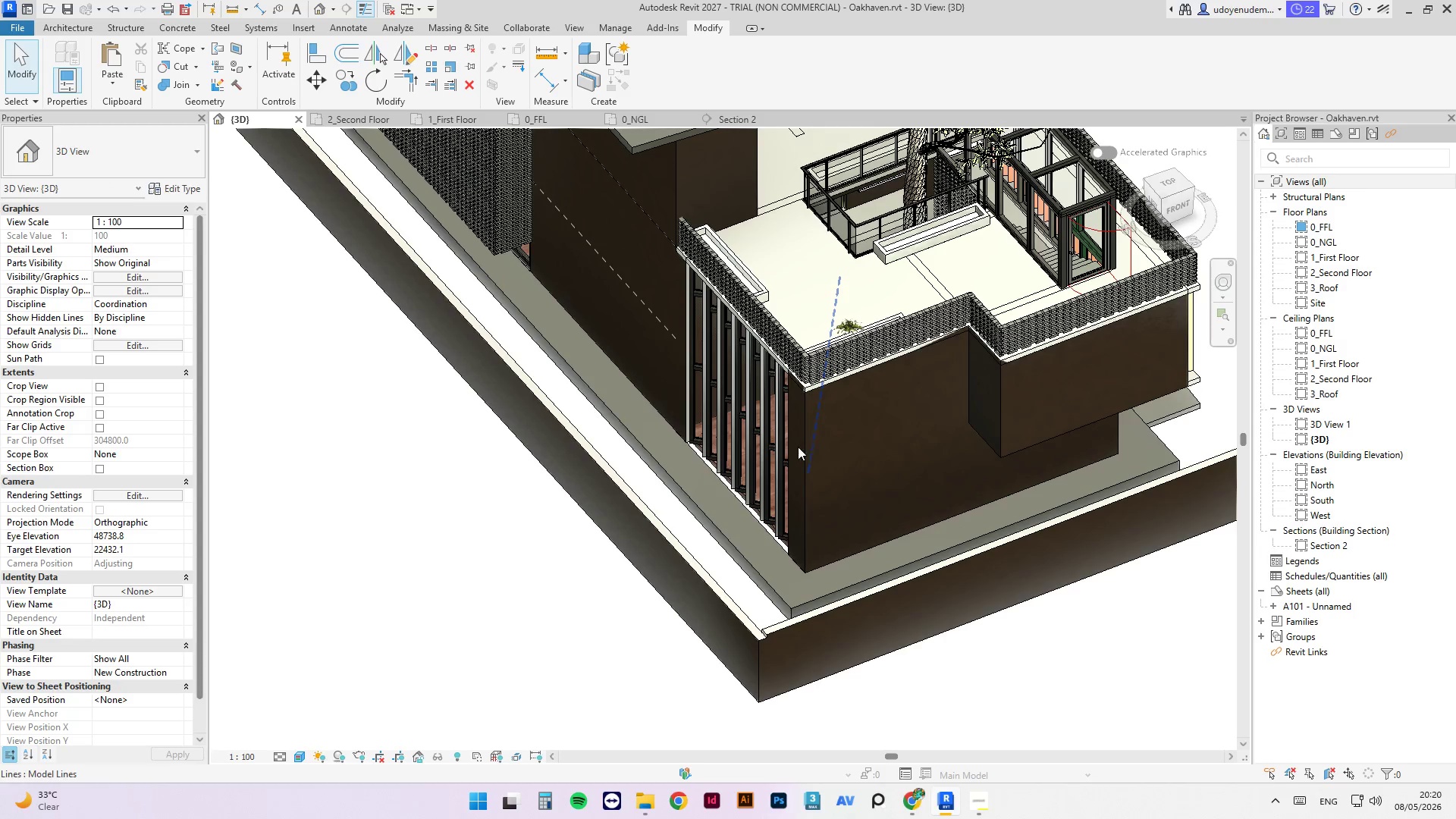 
hold_key(key=ShiftLeft, duration=1.36)
 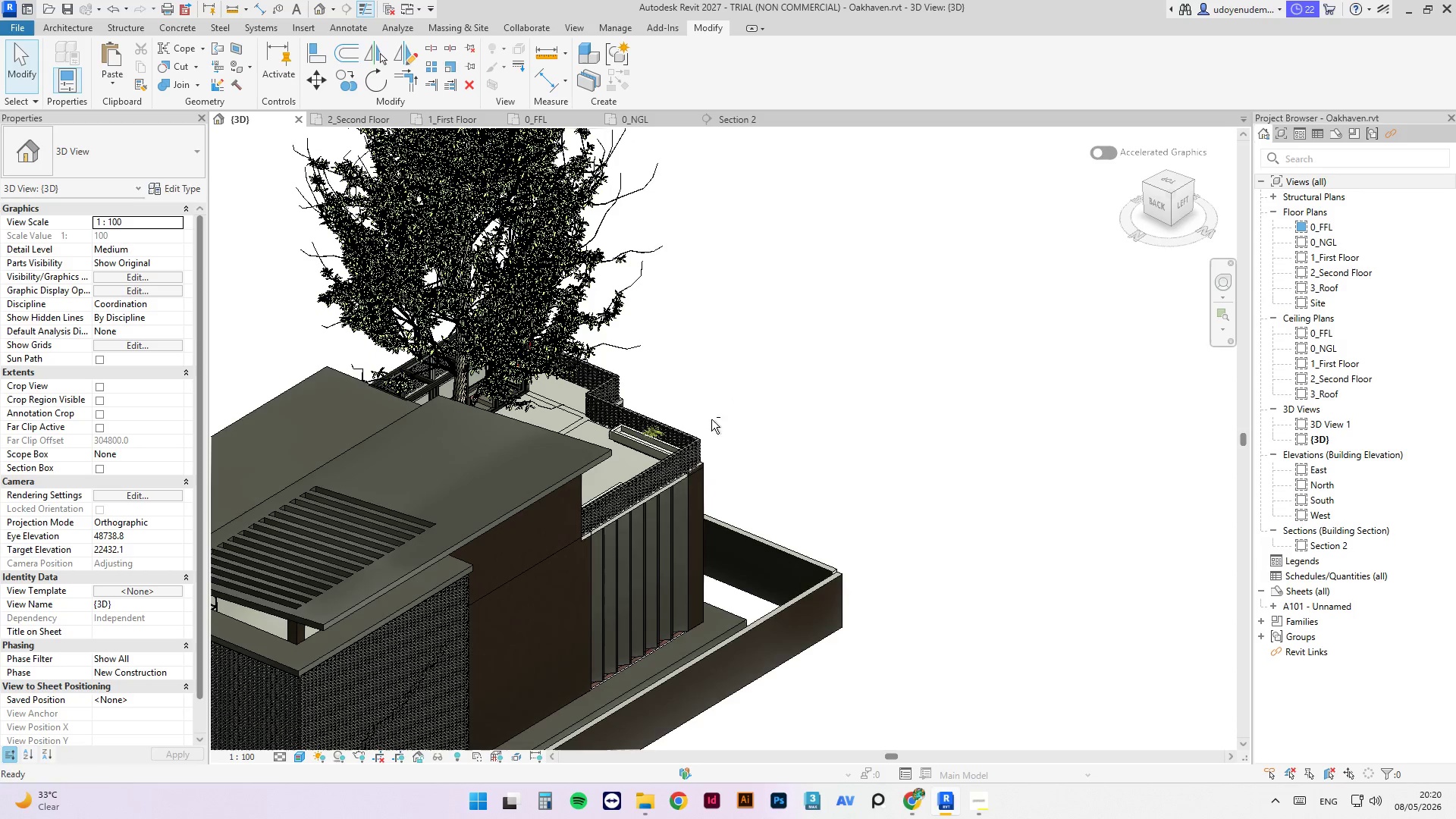 
scroll: coordinate [611, 450], scroll_direction: down, amount: 2.0
 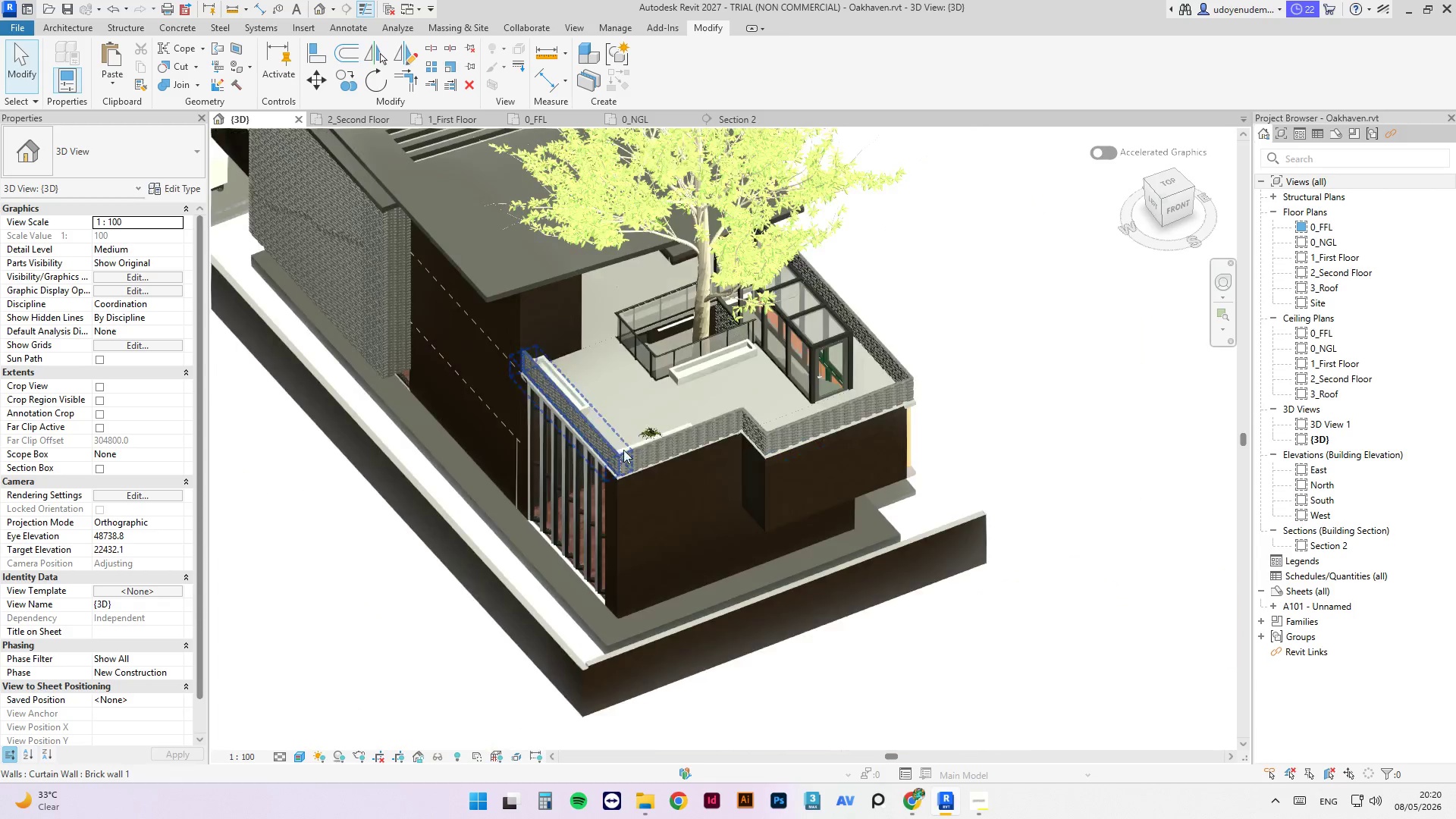 
scroll: coordinate [637, 465], scroll_direction: up, amount: 13.0
 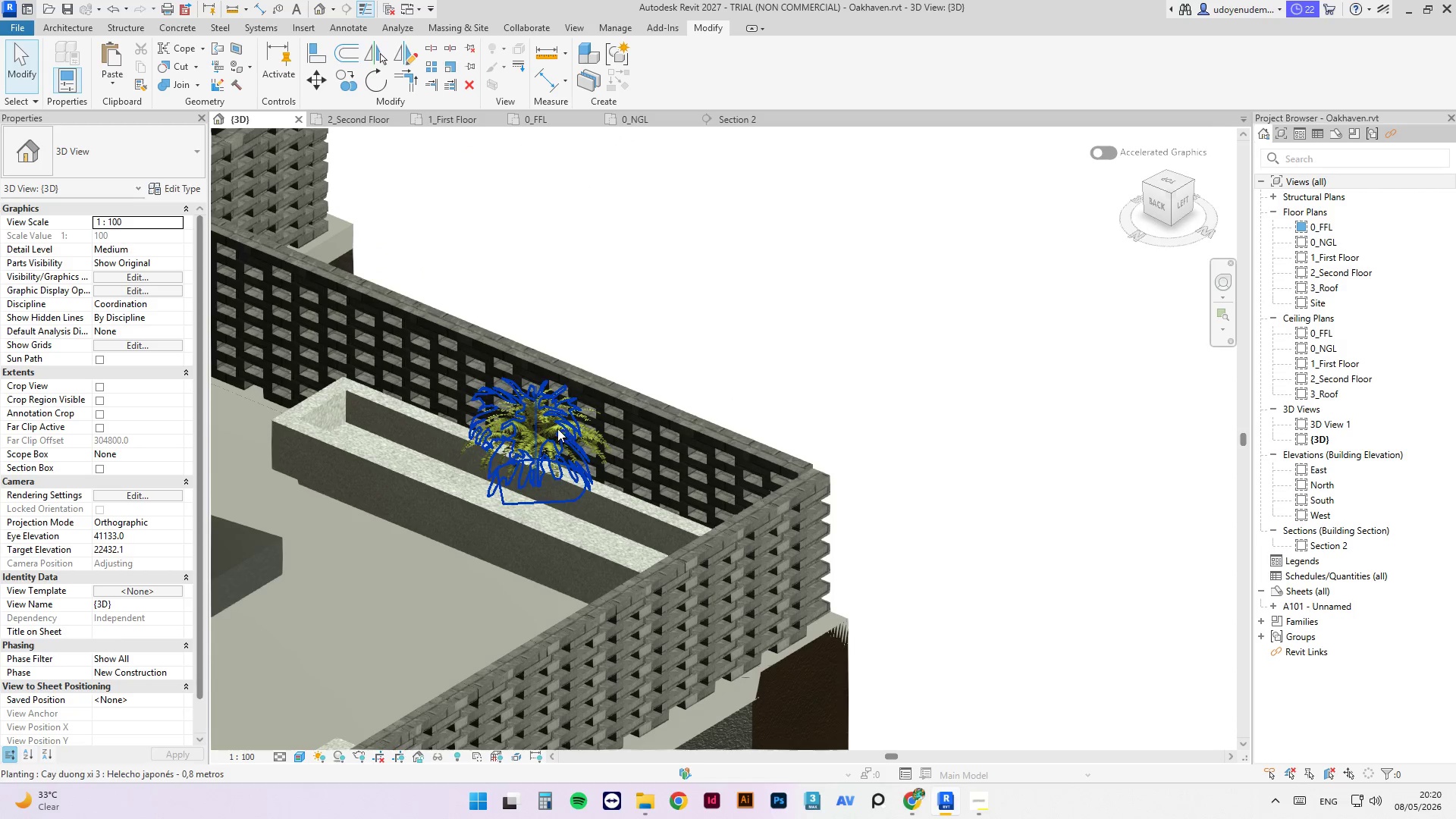 
left_click([551, 428])
 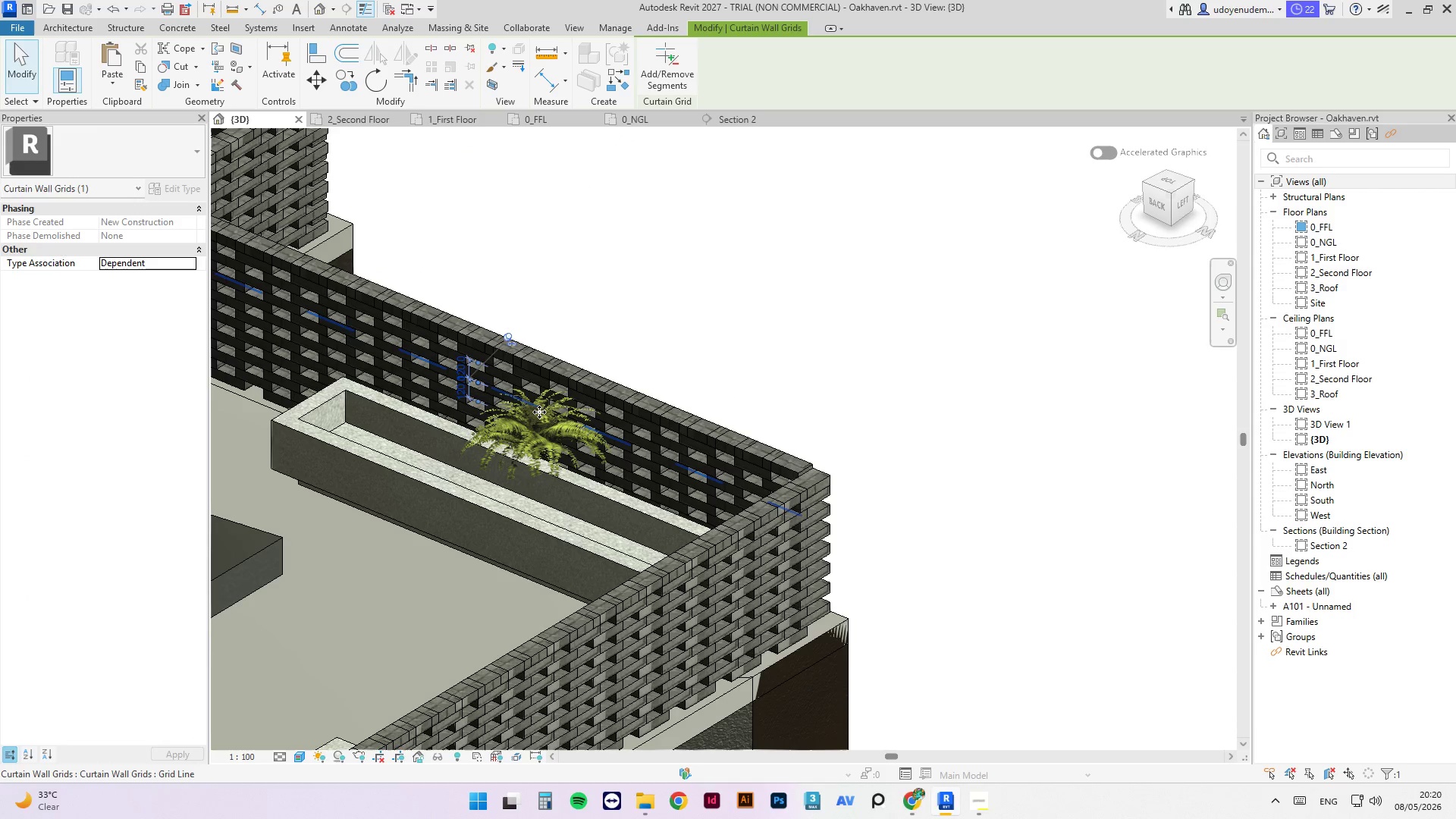 
key(Escape)
 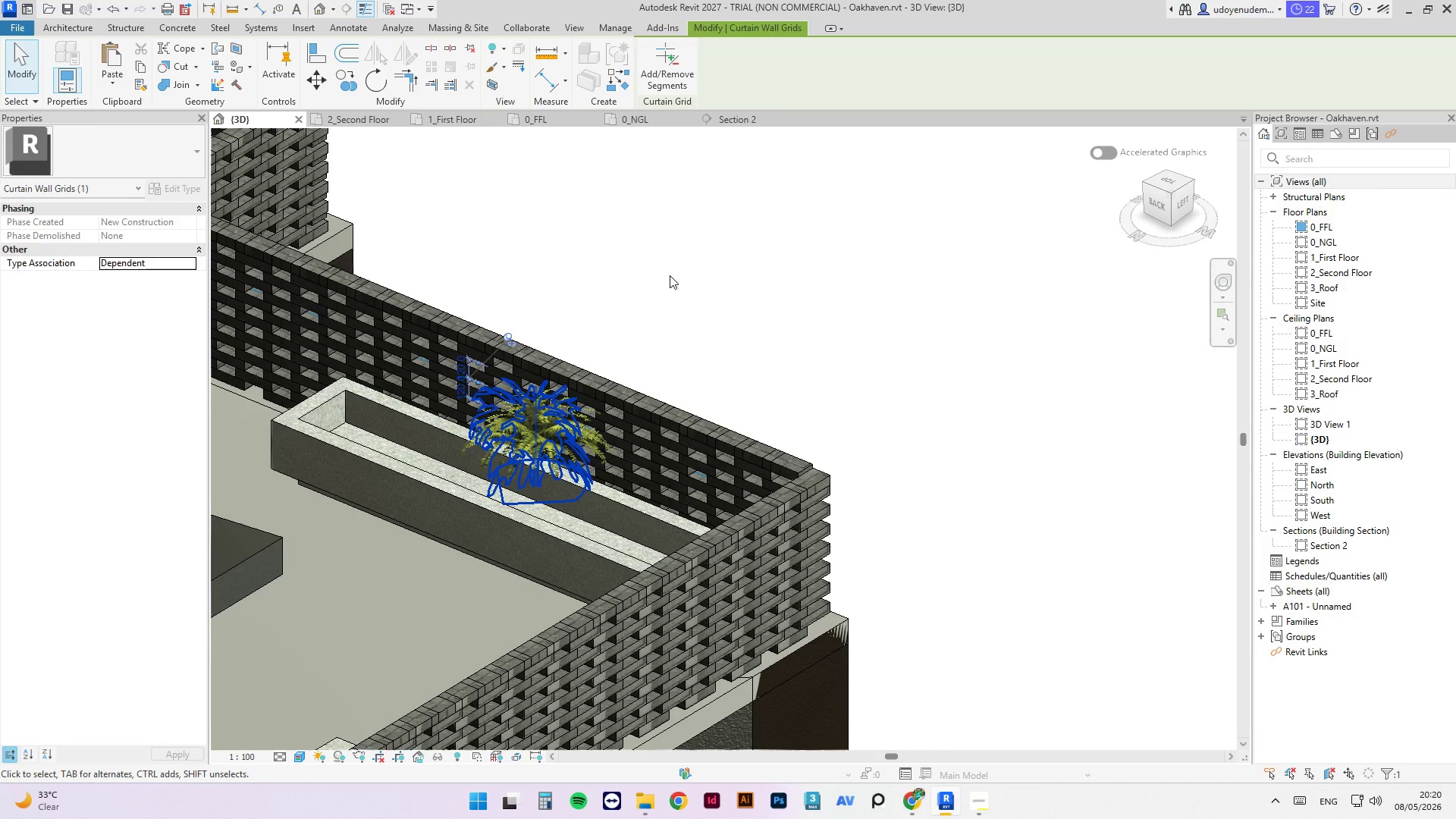 
left_click([679, 269])
 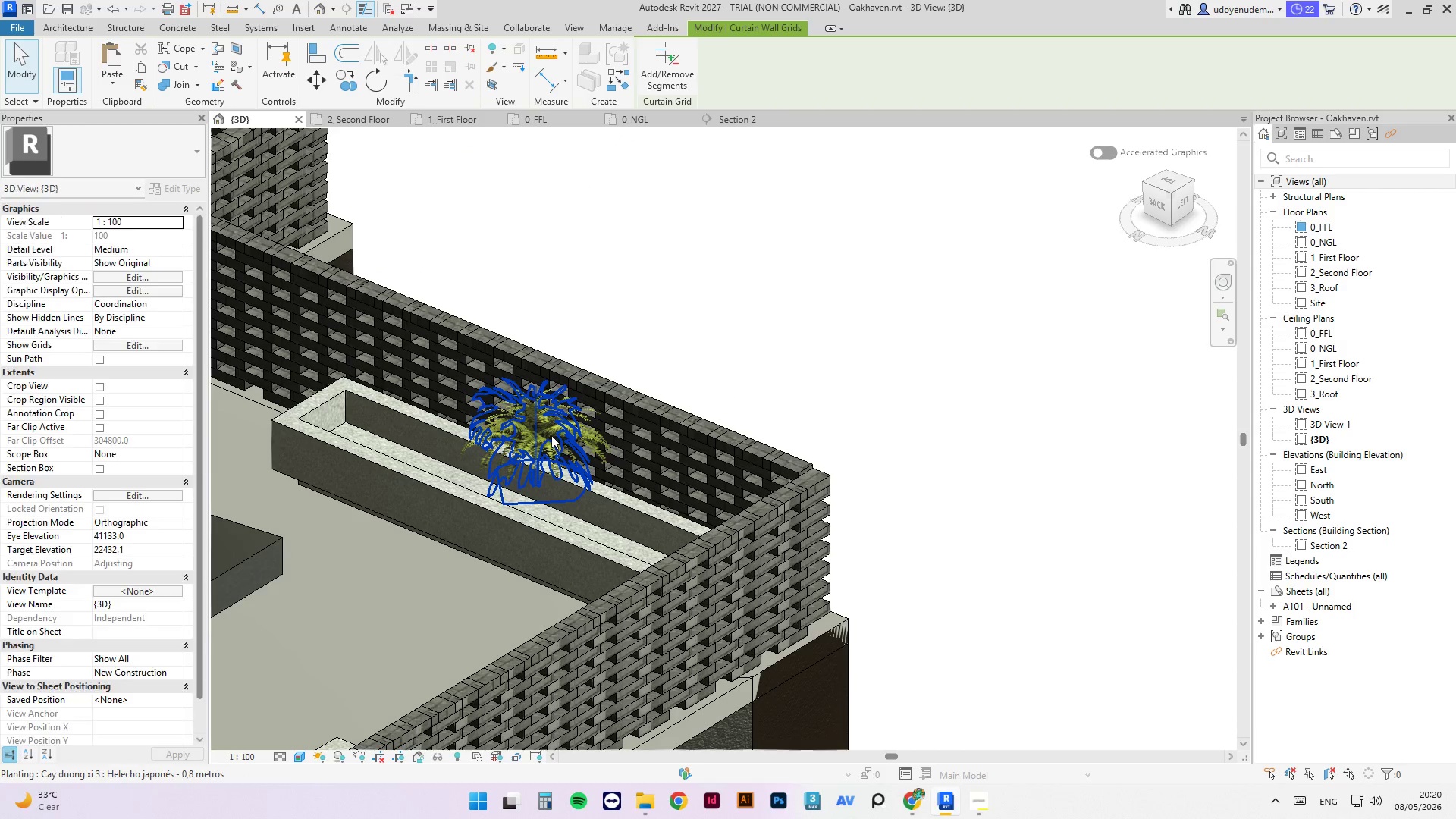 
left_click([551, 435])
 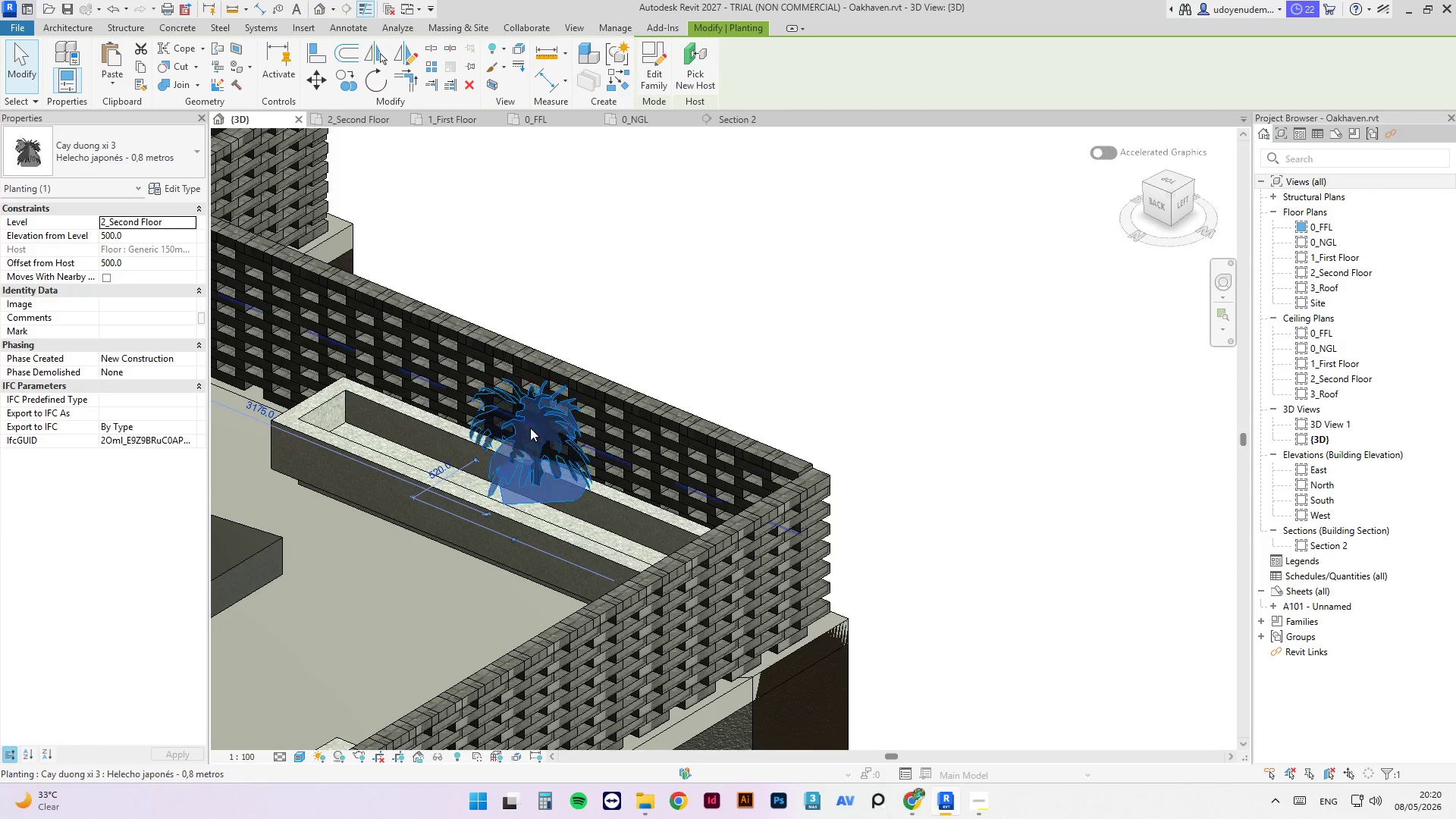 
scroll: coordinate [526, 419], scroll_direction: up, amount: 3.0
 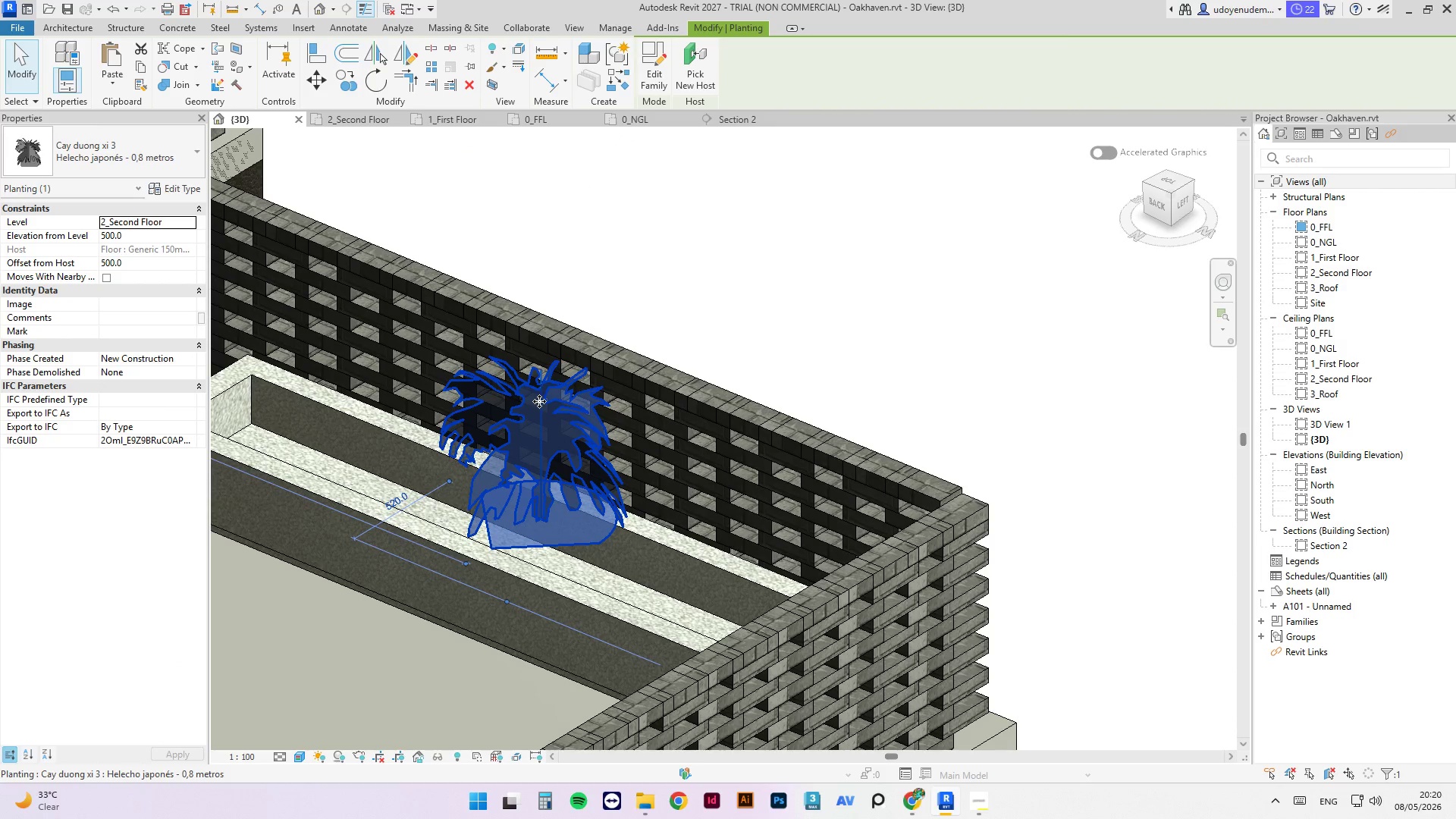 
scroll: coordinate [982, 286], scroll_direction: down, amount: 4.0
 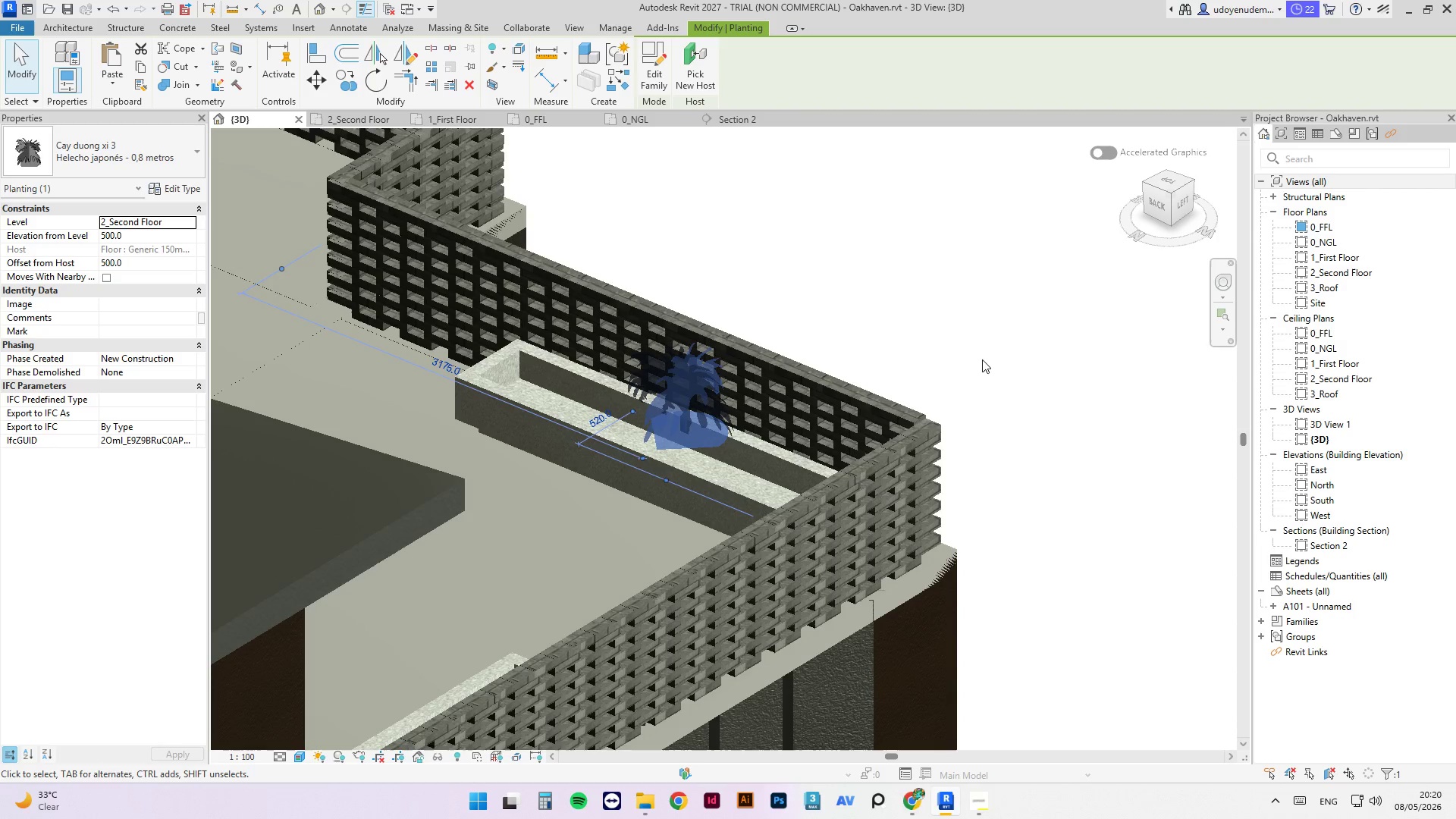 
hold_key(key=ShiftLeft, duration=2.34)
 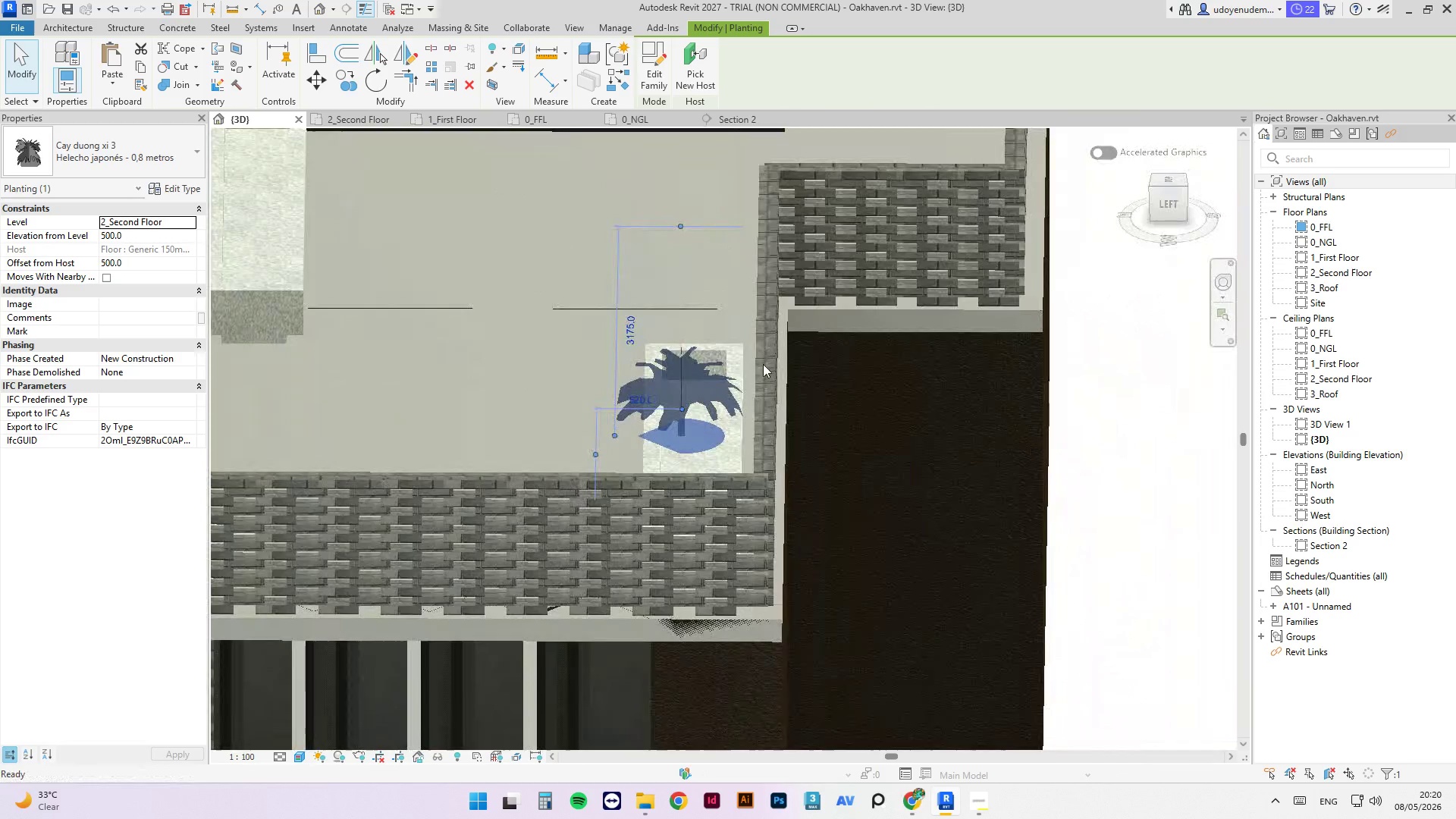 
hold_key(key=ShiftLeft, duration=7.06)
 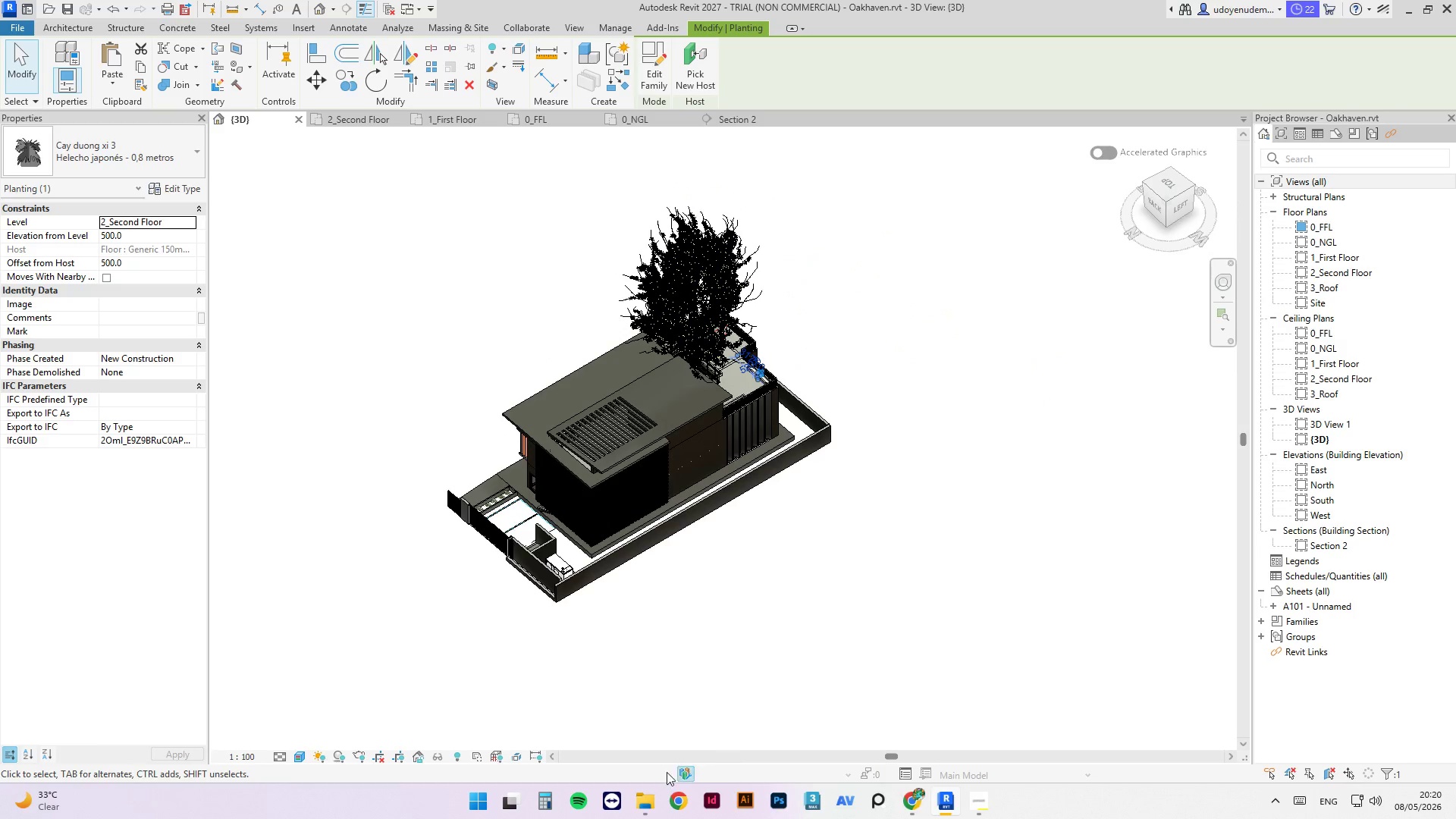 
scroll: coordinate [769, 371], scroll_direction: down, amount: 19.0
 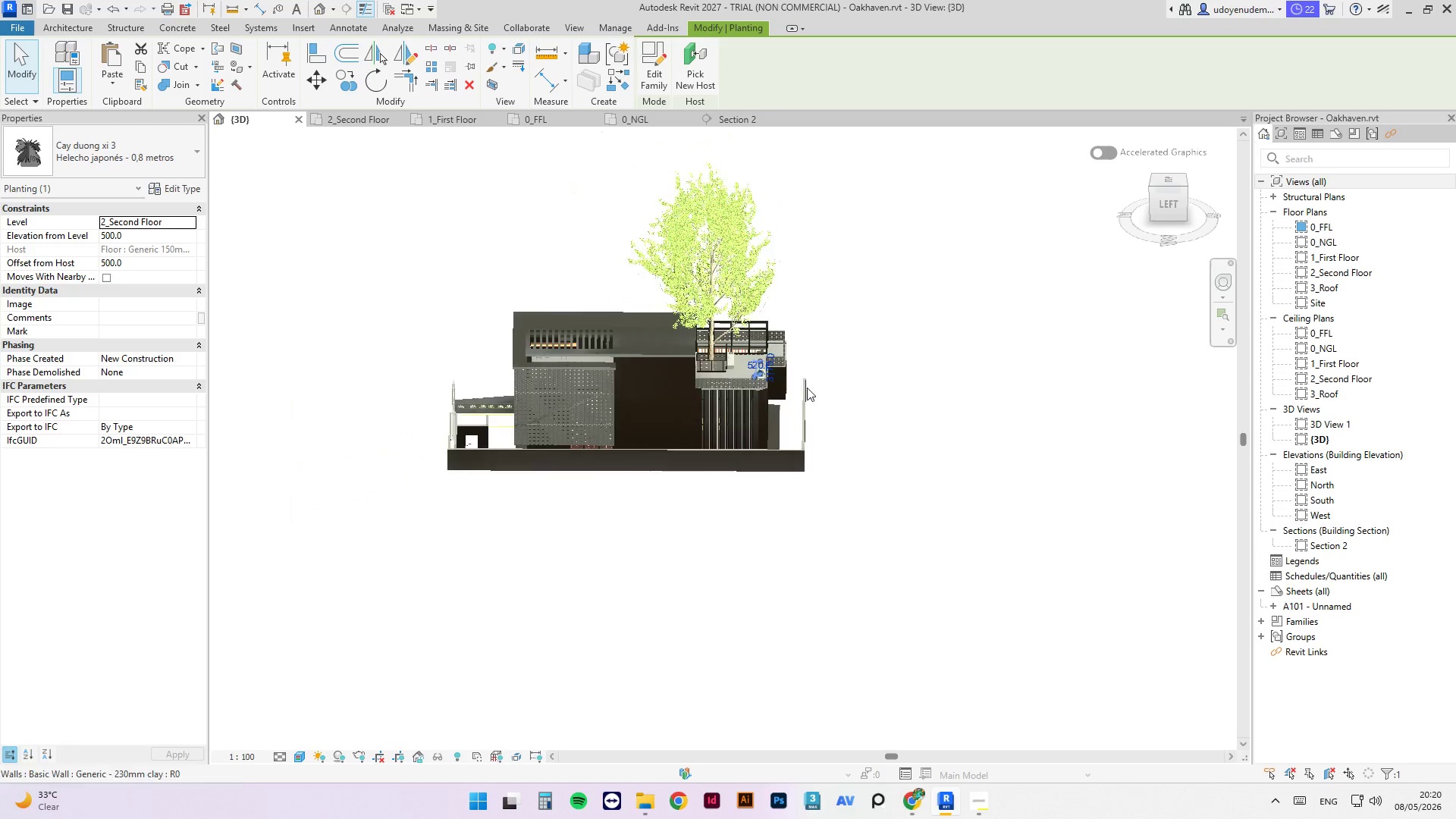 
left_click([639, 802])
 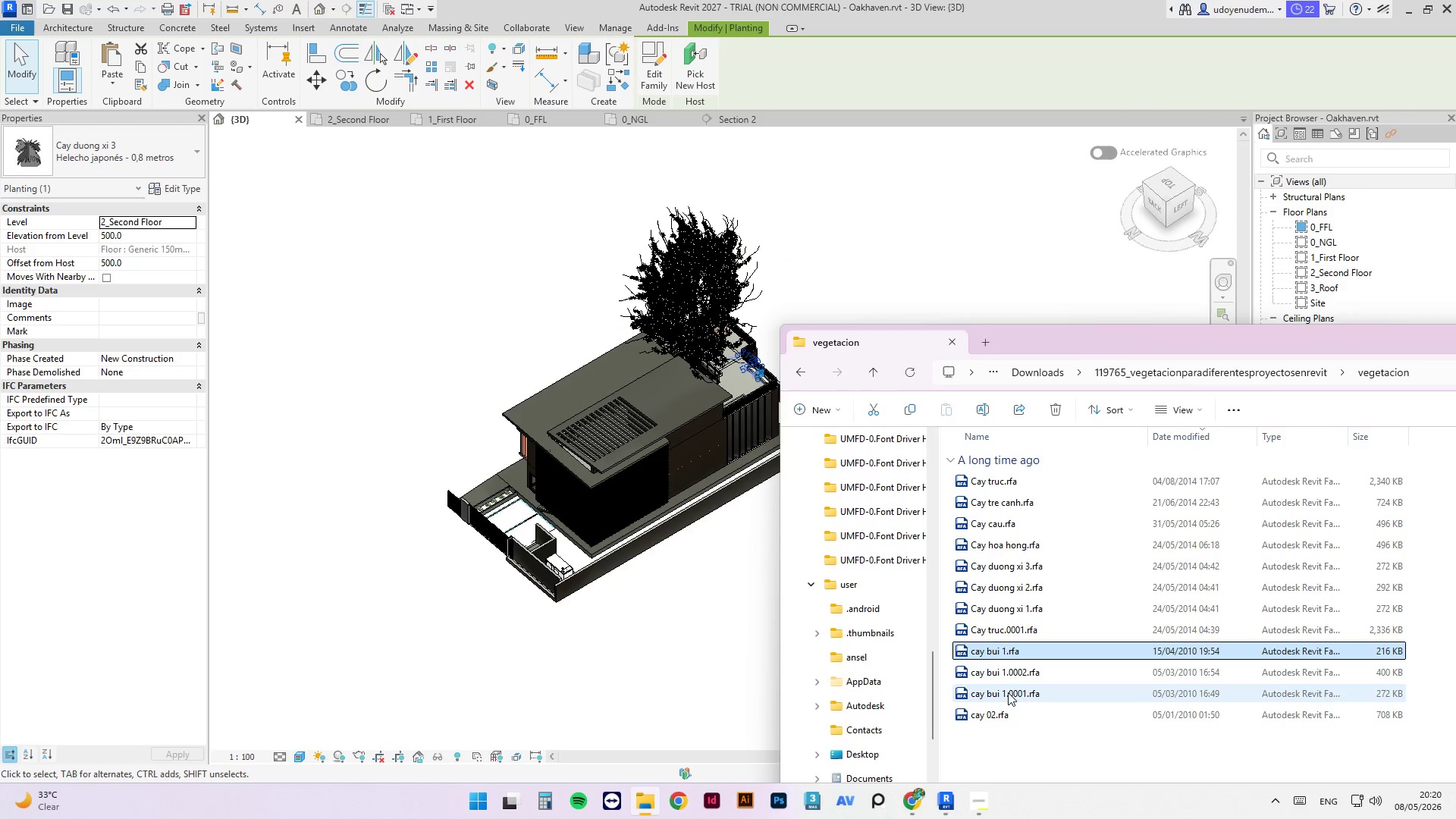 